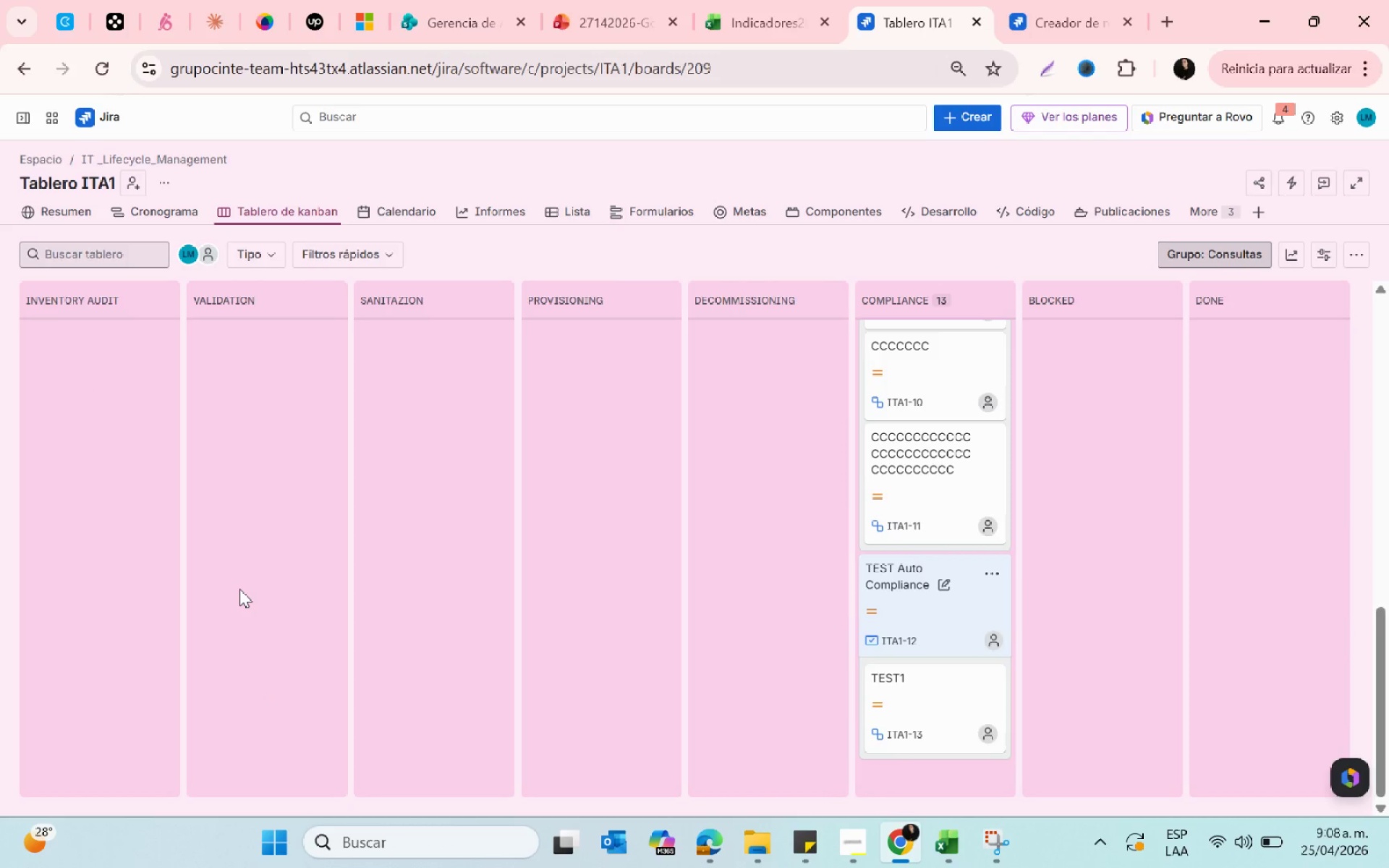 
key(Control+ControlLeft)
 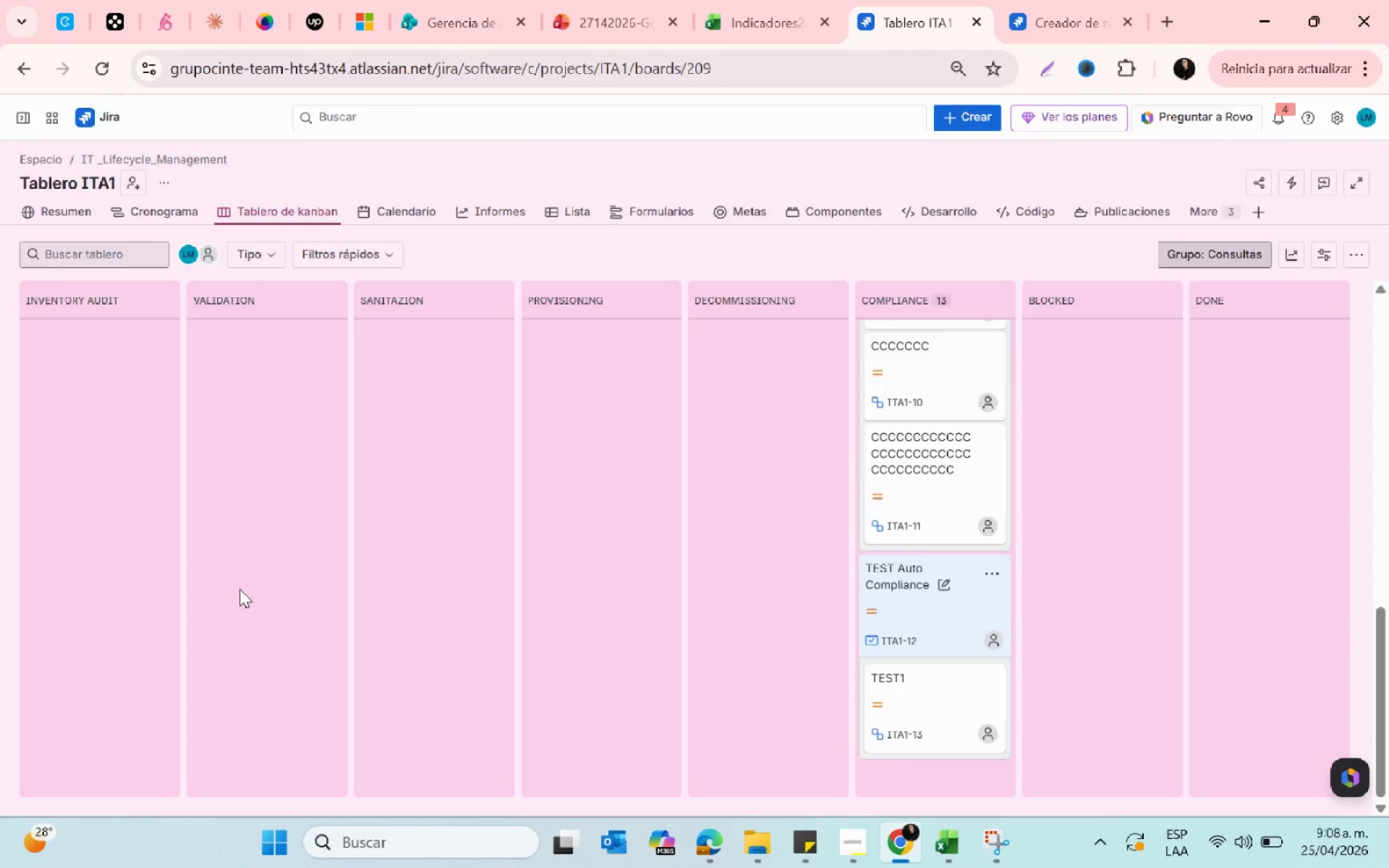 
scroll: coordinate [239, 589], scroll_direction: down, amount: 2.0
 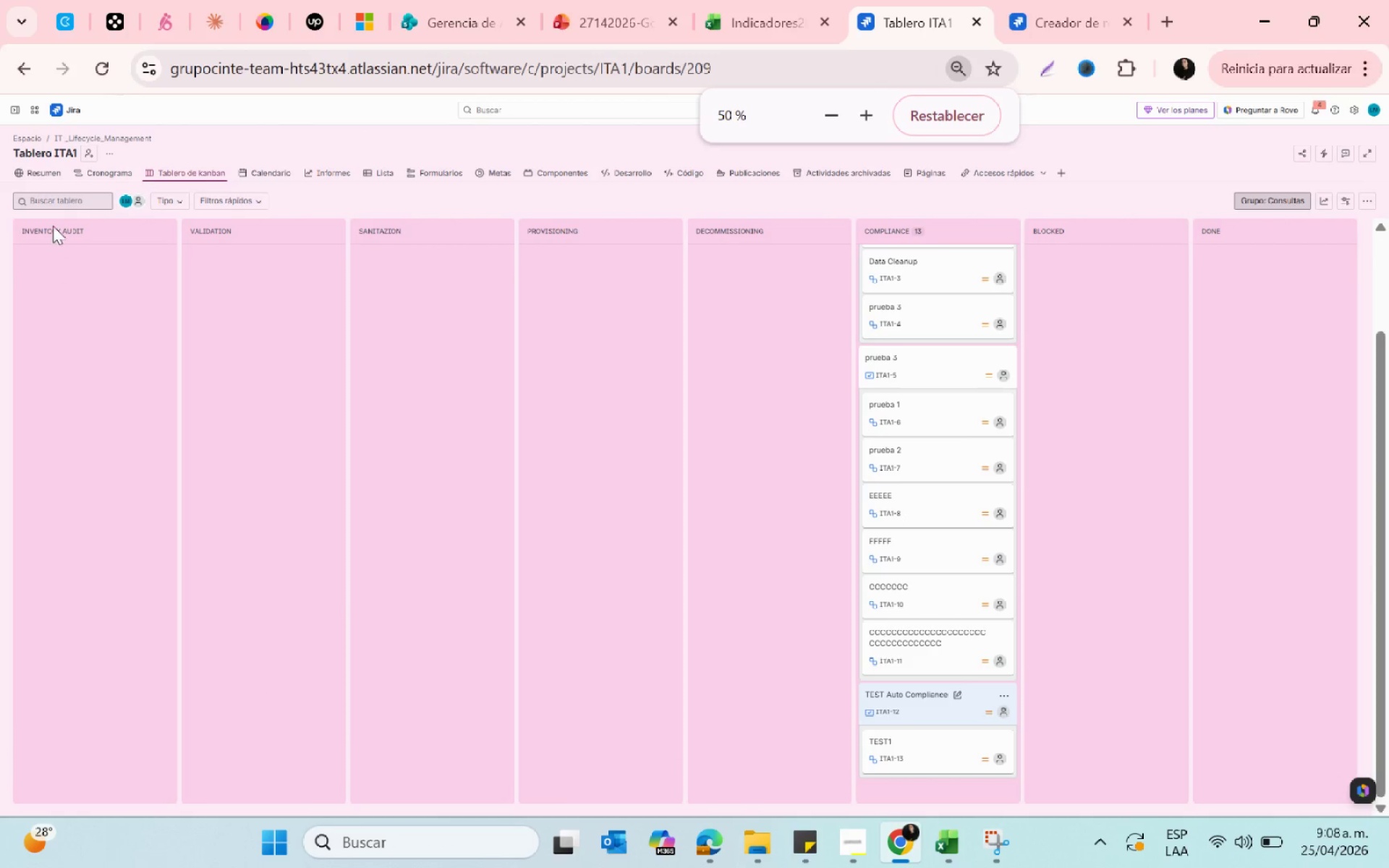 
left_click_drag(start_coordinate=[48, 252], to_coordinate=[48, 279])
 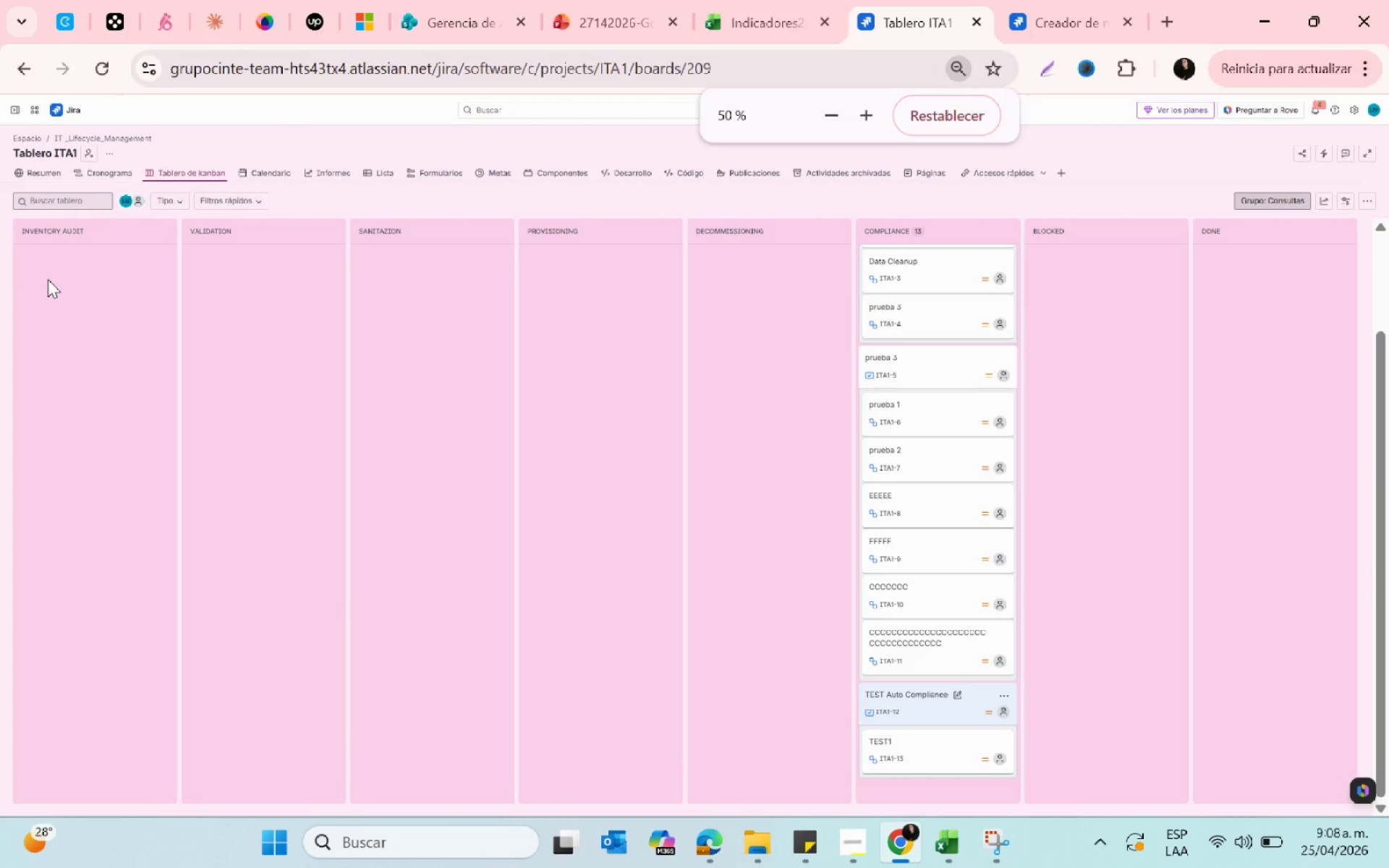 
double_click([48, 279])
 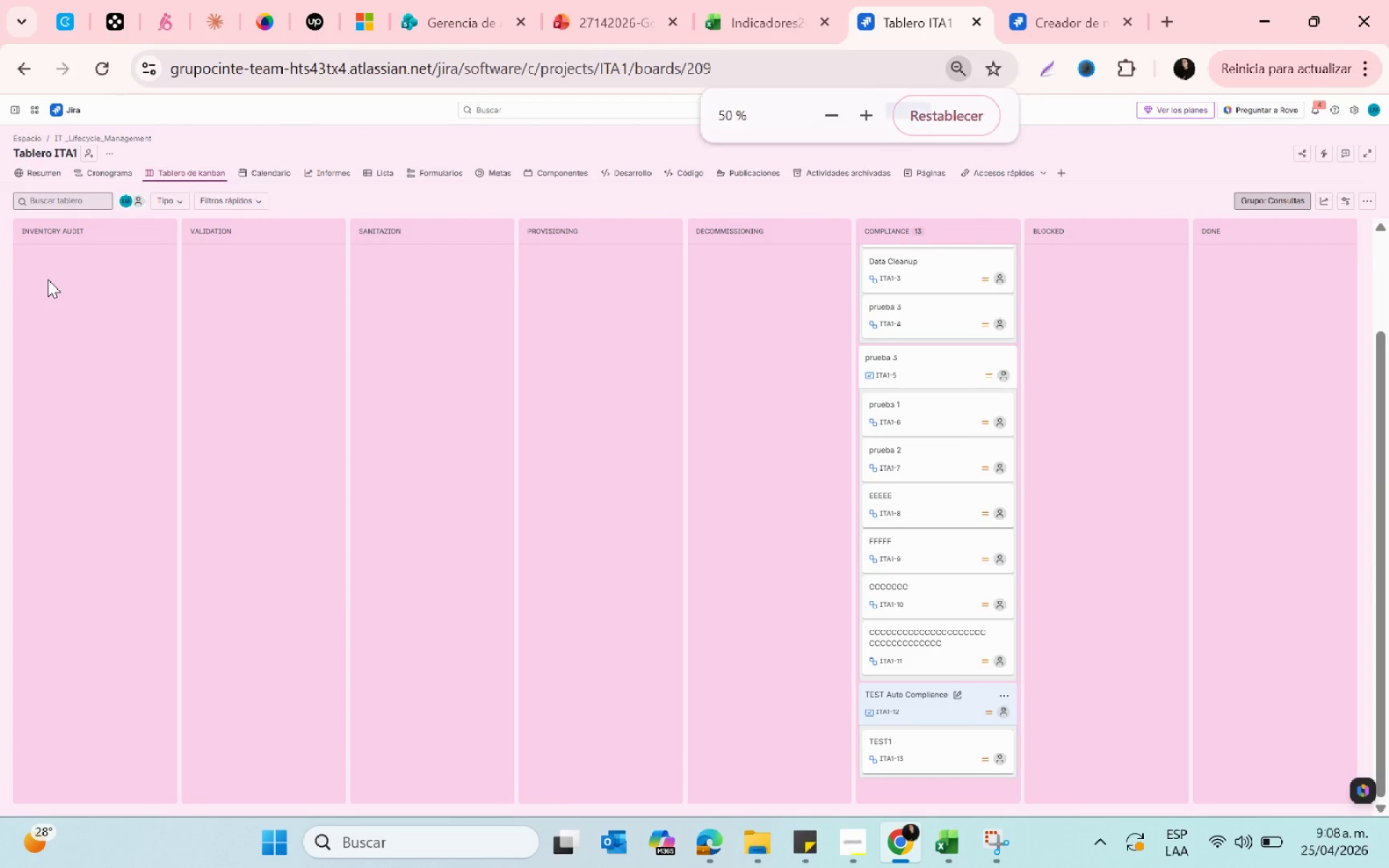 
triple_click([48, 279])
 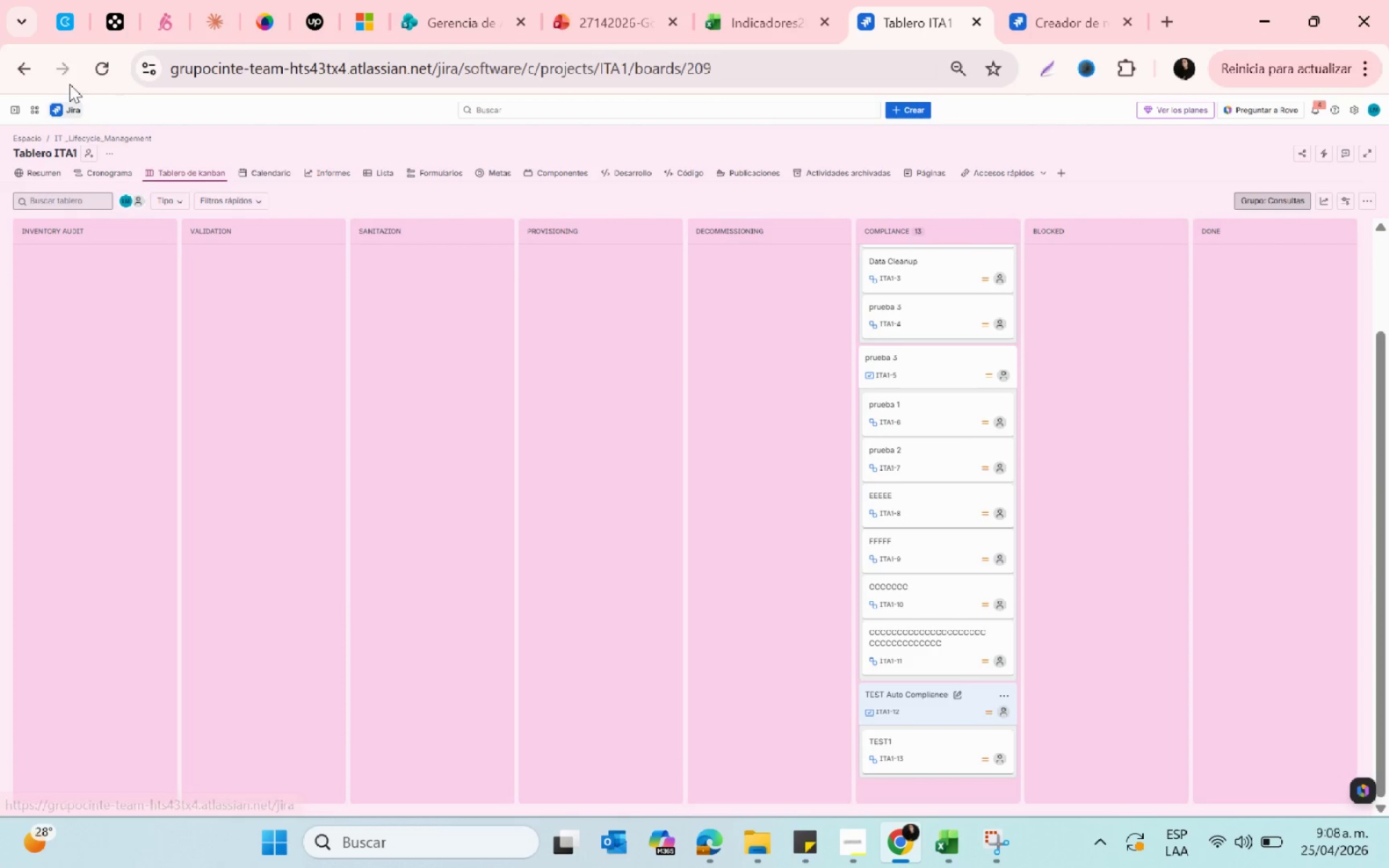 
left_click([98, 64])
 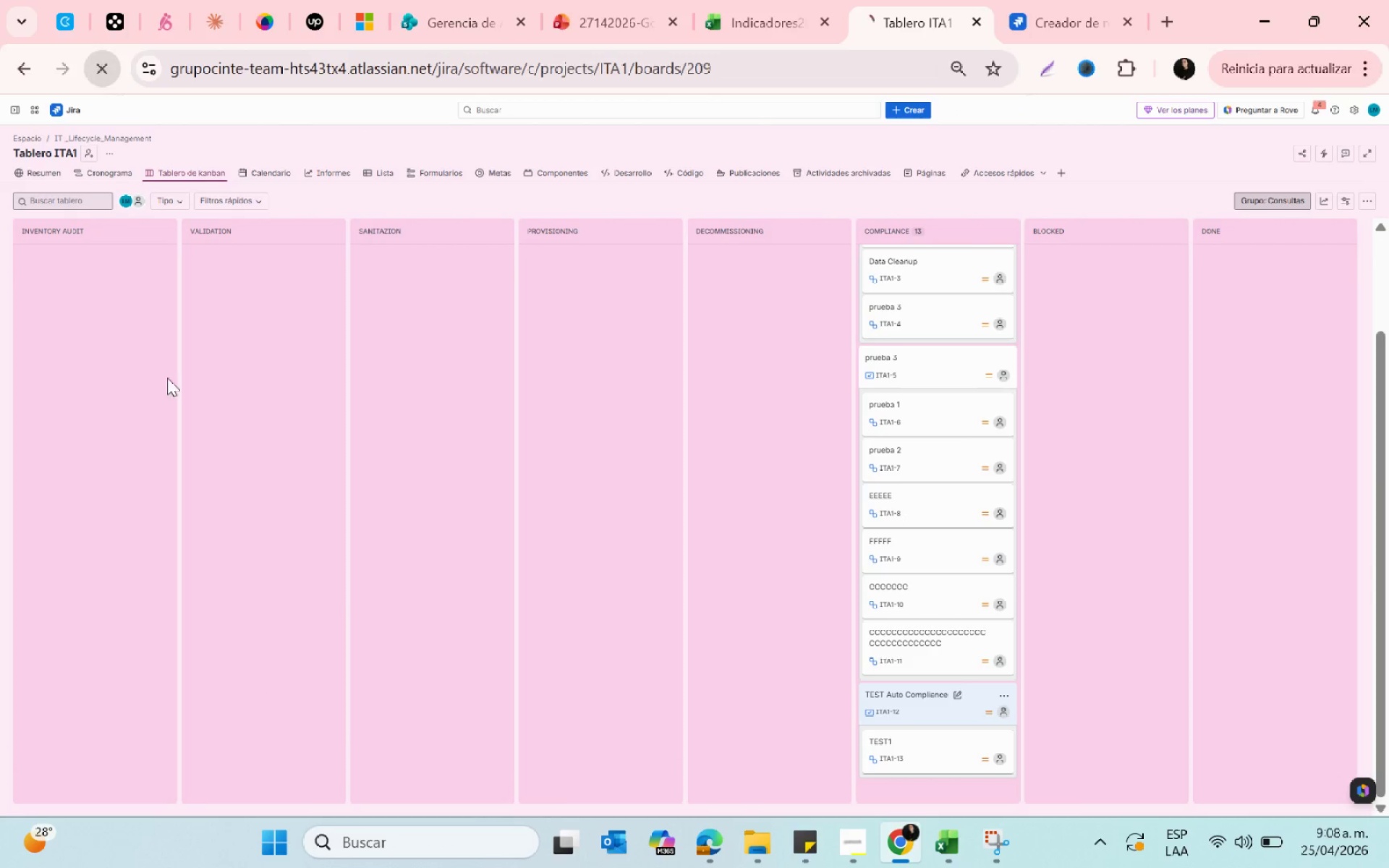 
hold_key(key=ControlLeft, duration=0.34)
 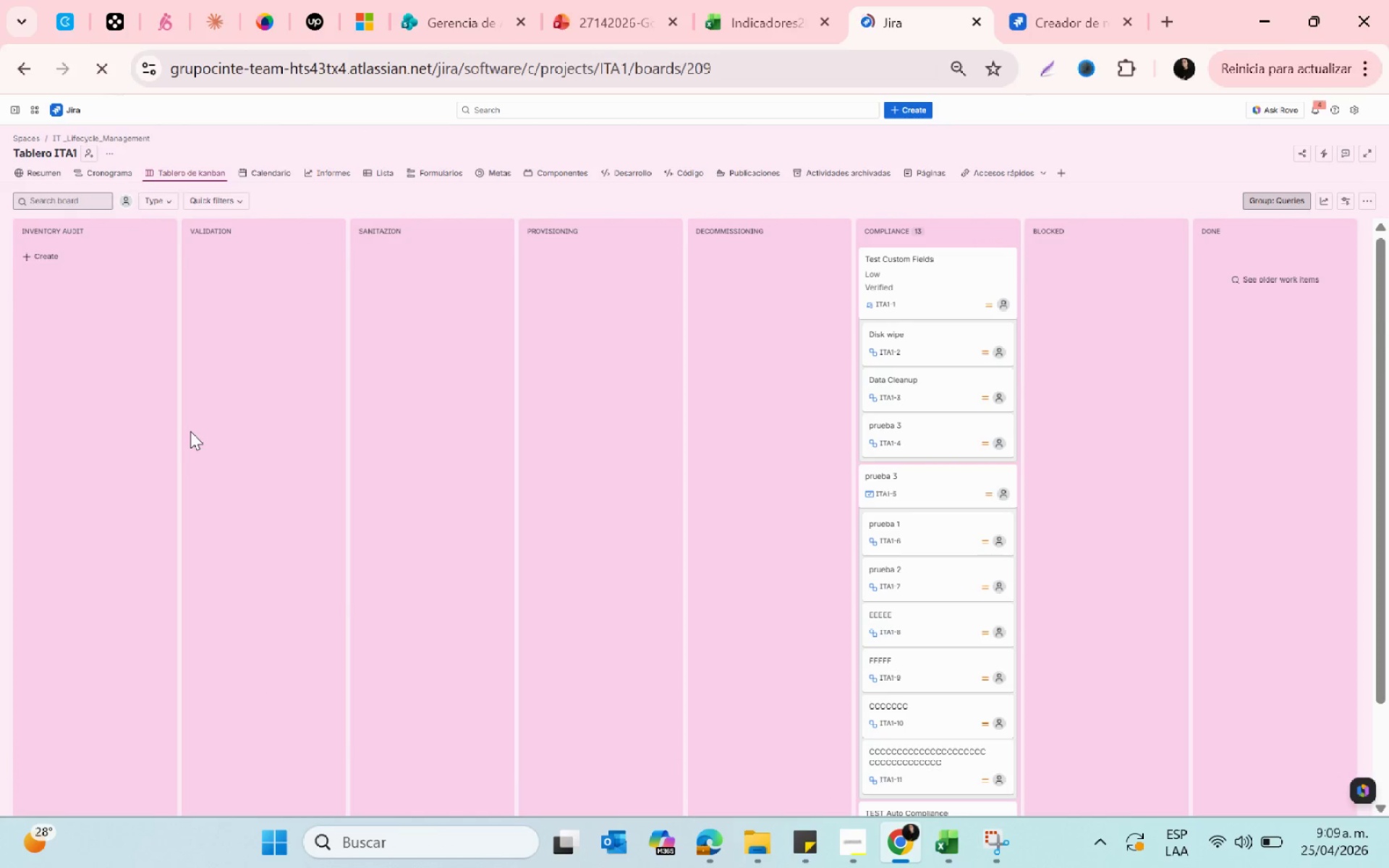 
hold_key(key=ControlLeft, duration=0.45)
scroll: coordinate [190, 431], scroll_direction: up, amount: 2.0
 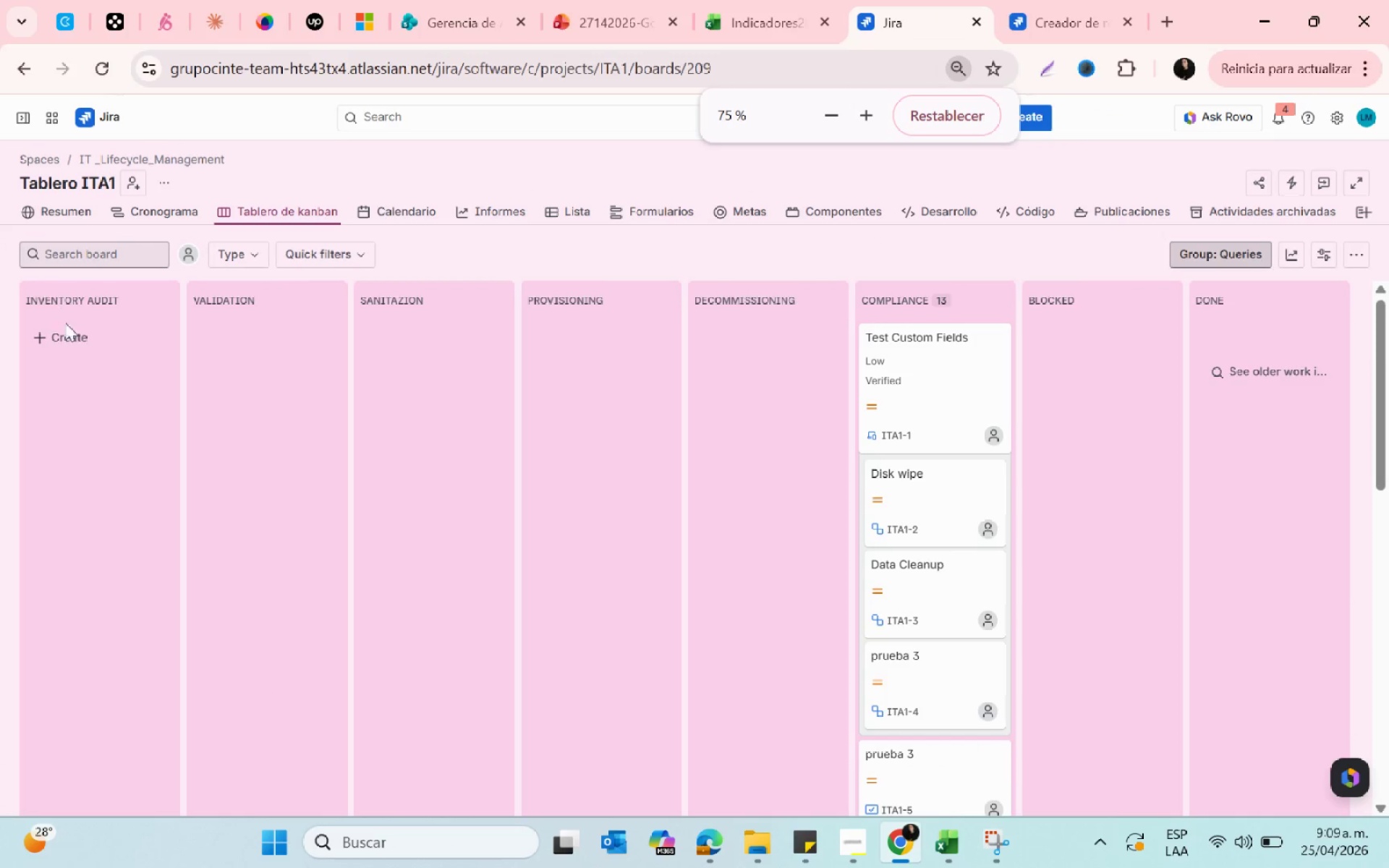 
left_click([62, 333])
 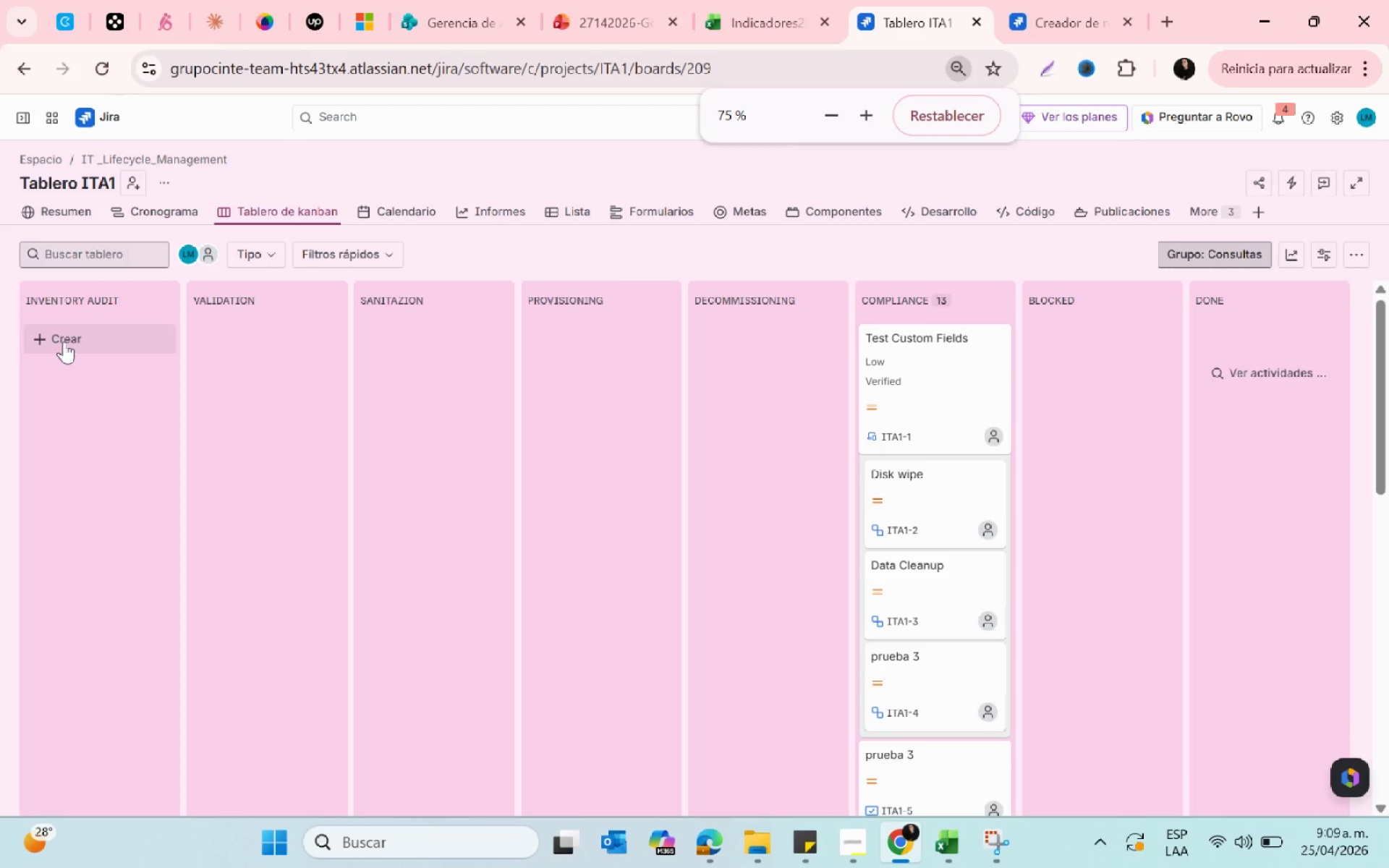 
left_click([60, 339])
 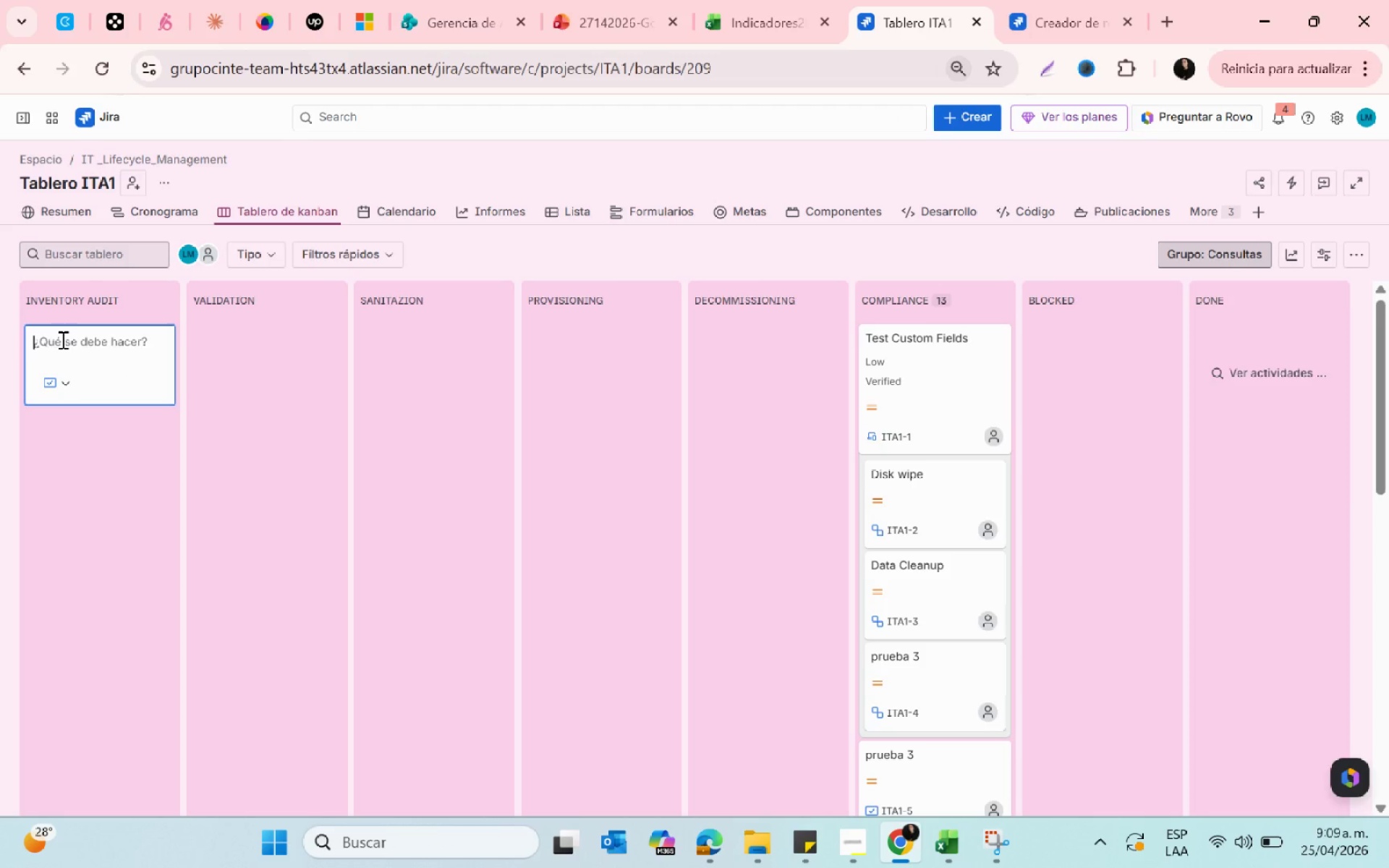 
key(Control+V)
 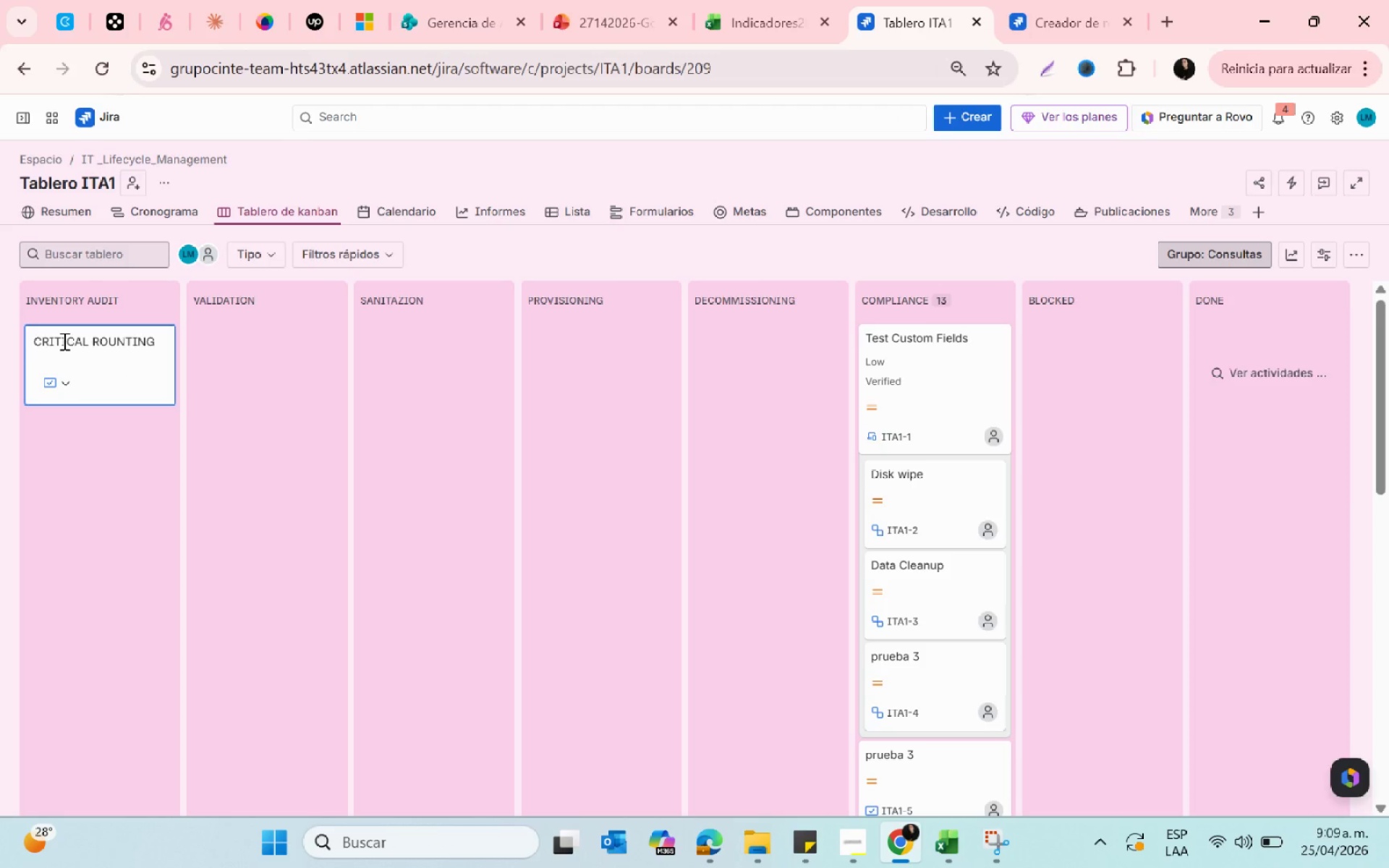 
key(Enter)
 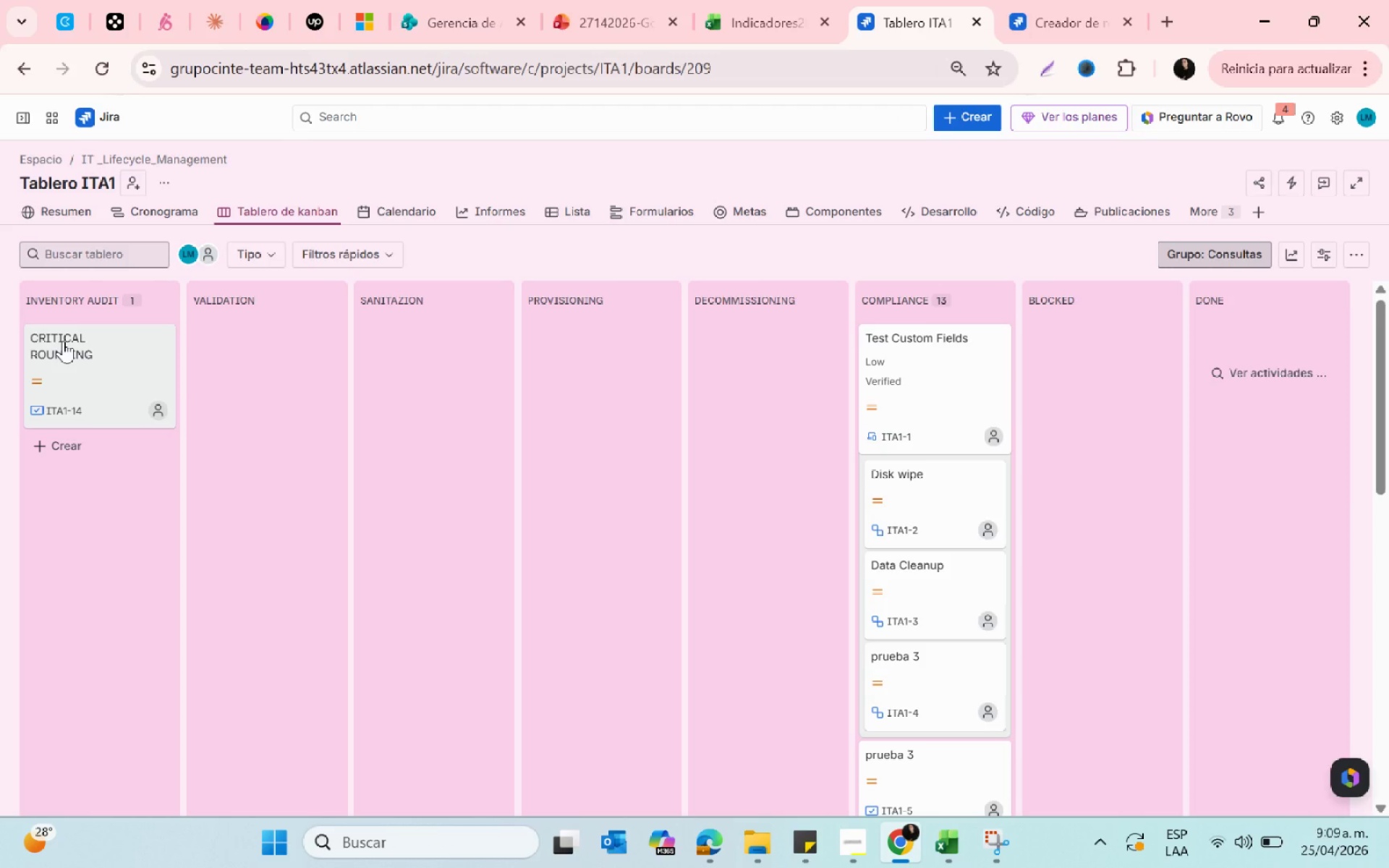 
left_click([121, 362])
 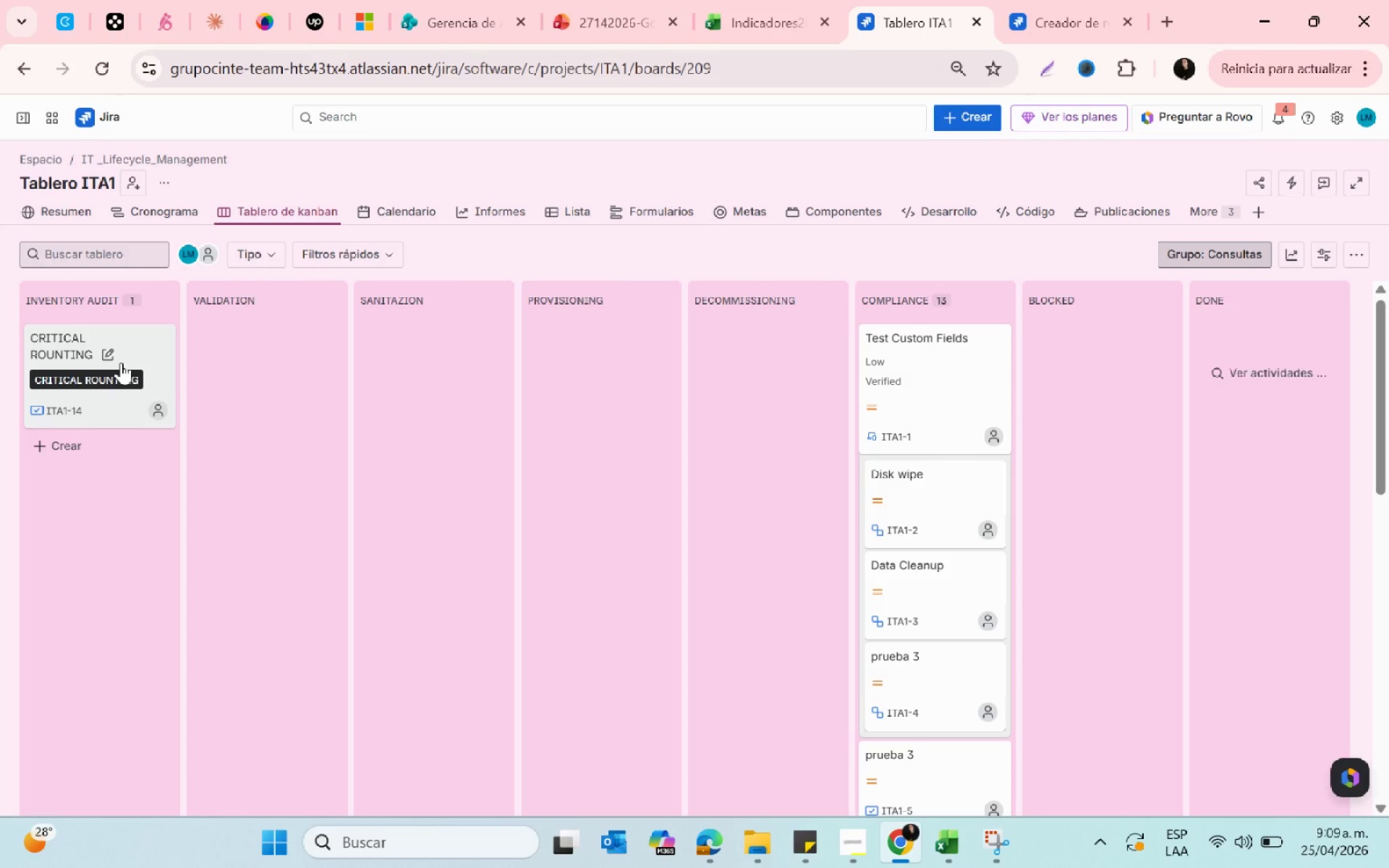 
left_click([67, 343])
 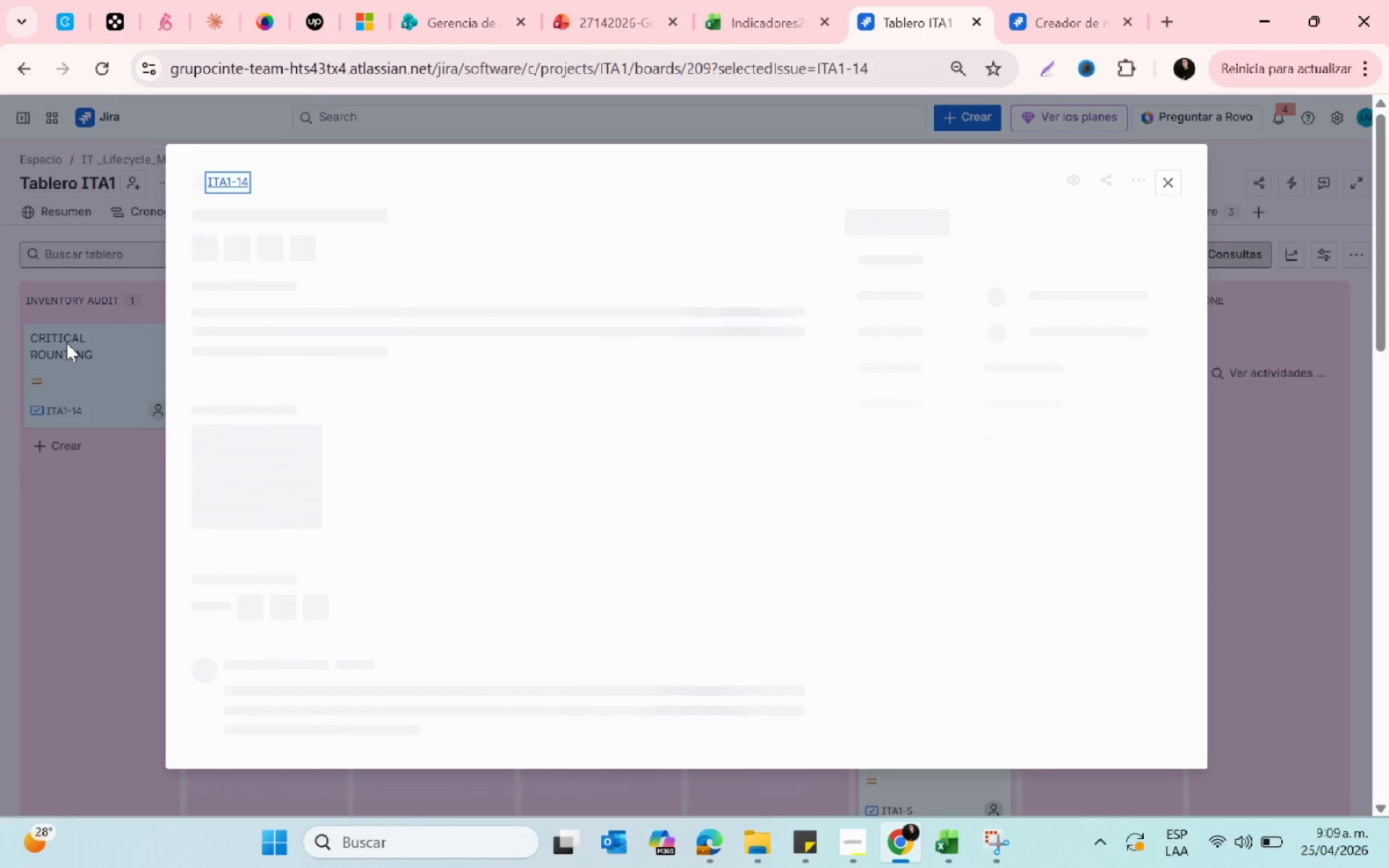 
mouse_move([843, 534])
 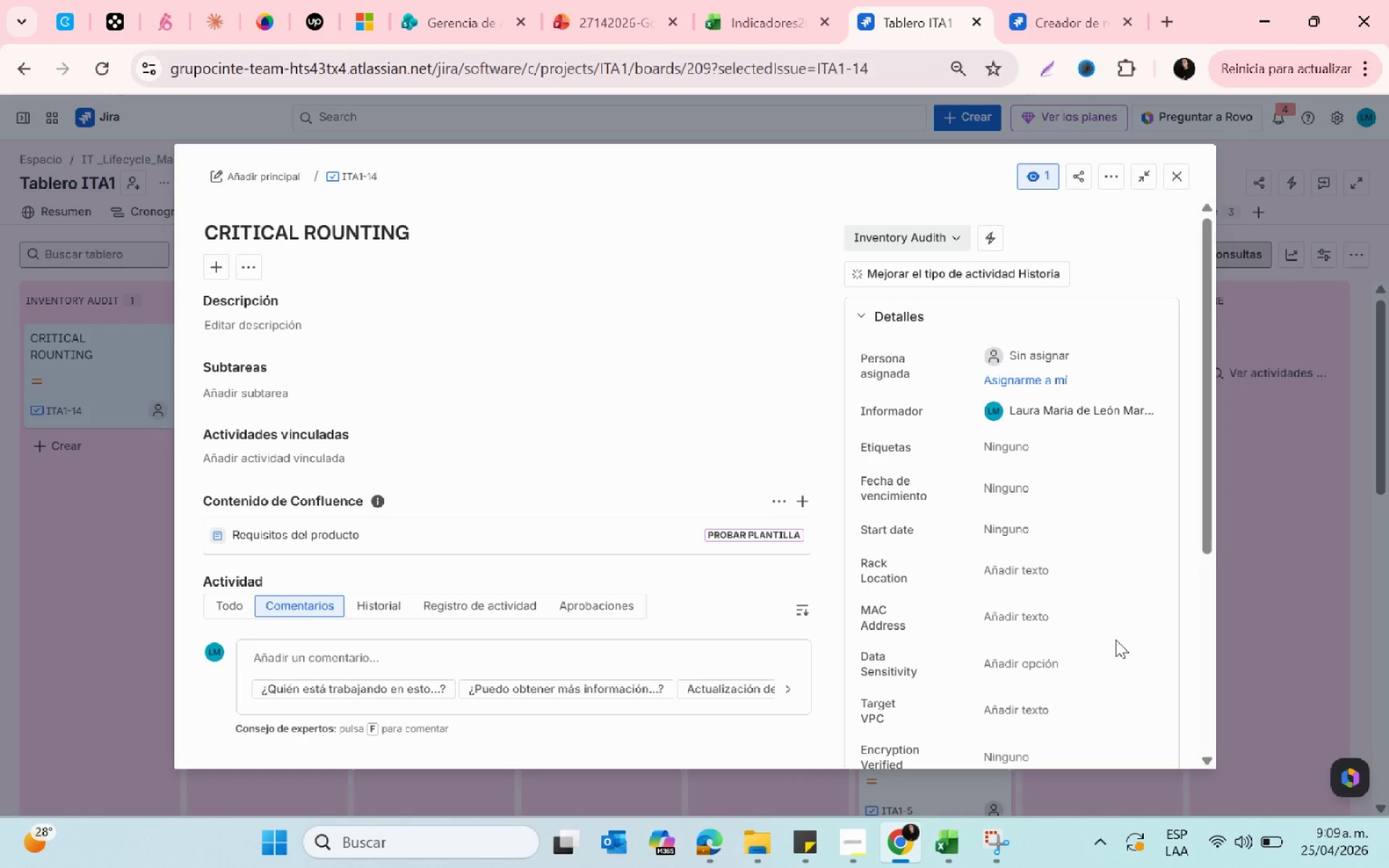 
scroll: coordinate [1116, 639], scroll_direction: down, amount: 1.0
 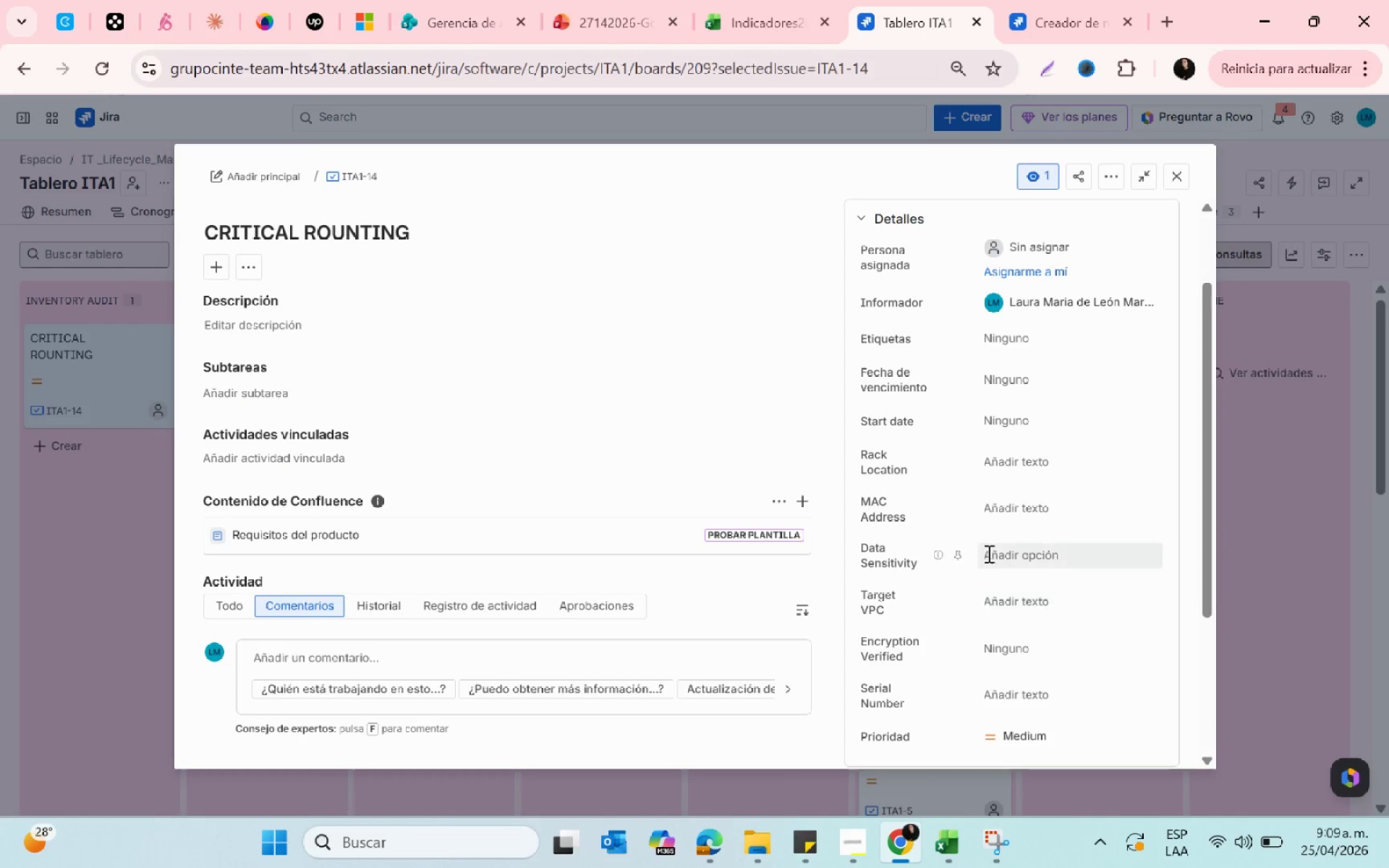 
left_click([987, 553])
 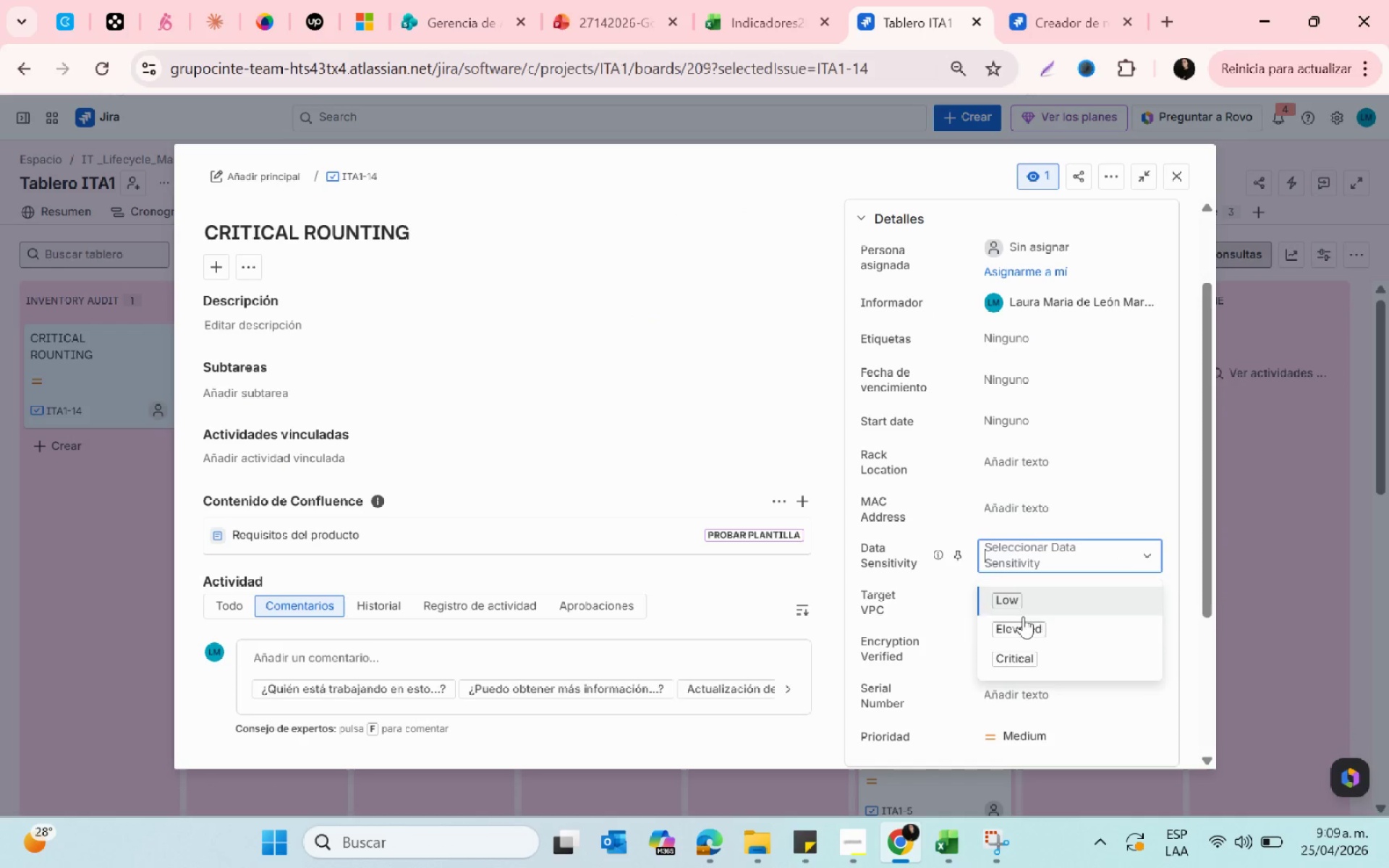 
left_click([1038, 647])
 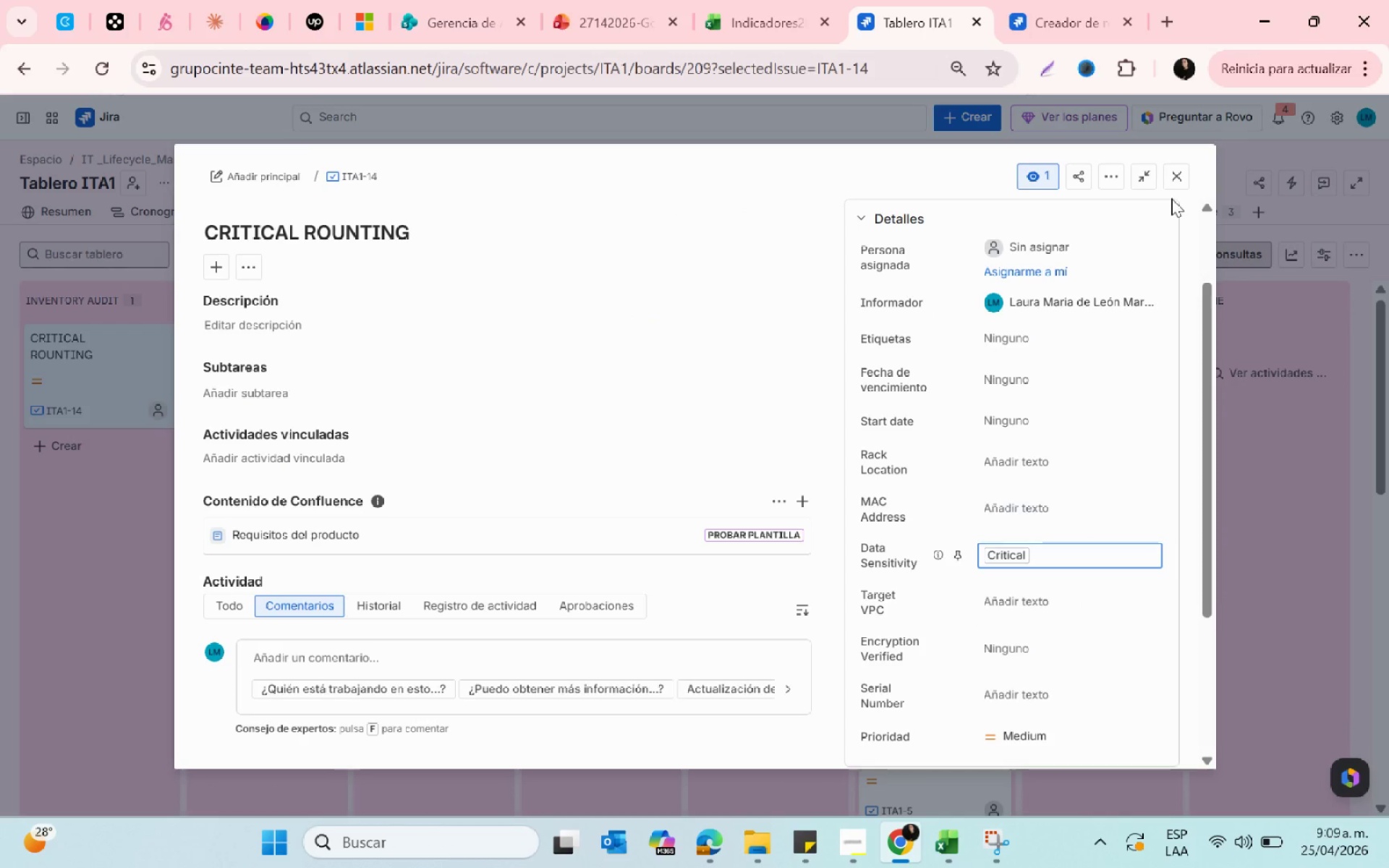 
left_click([1172, 179])
 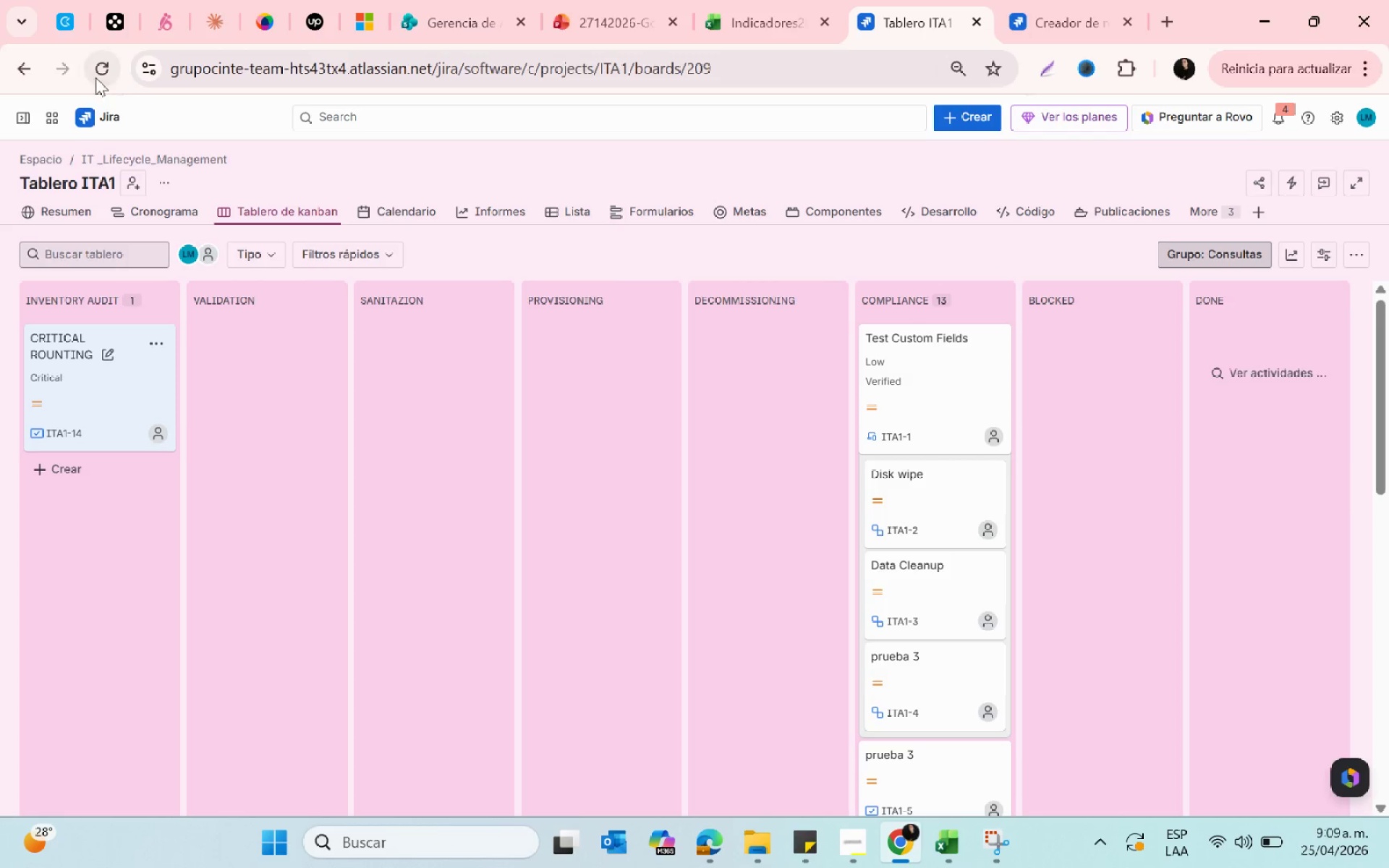 
left_click([103, 74])
 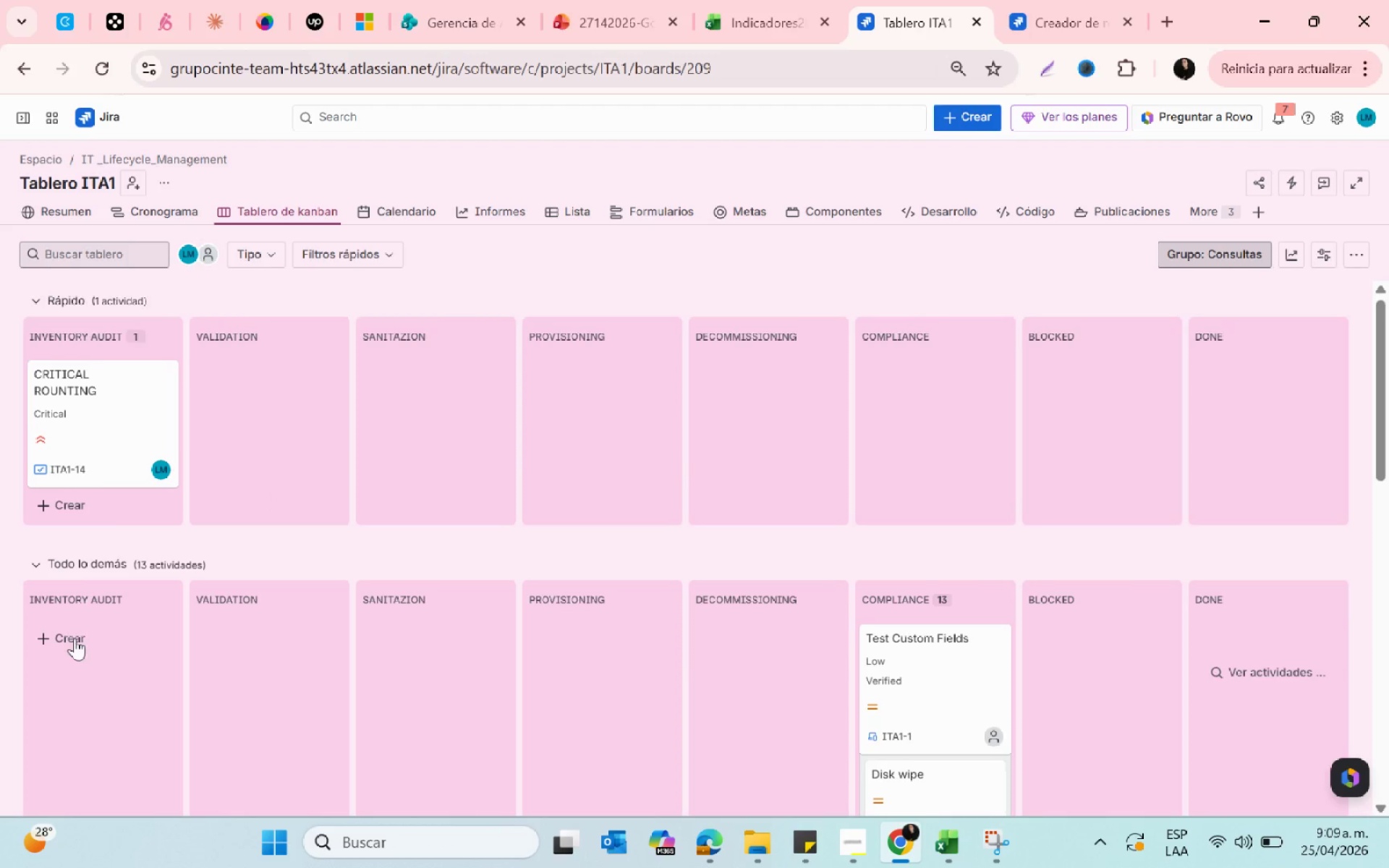 
wait(5.14)
 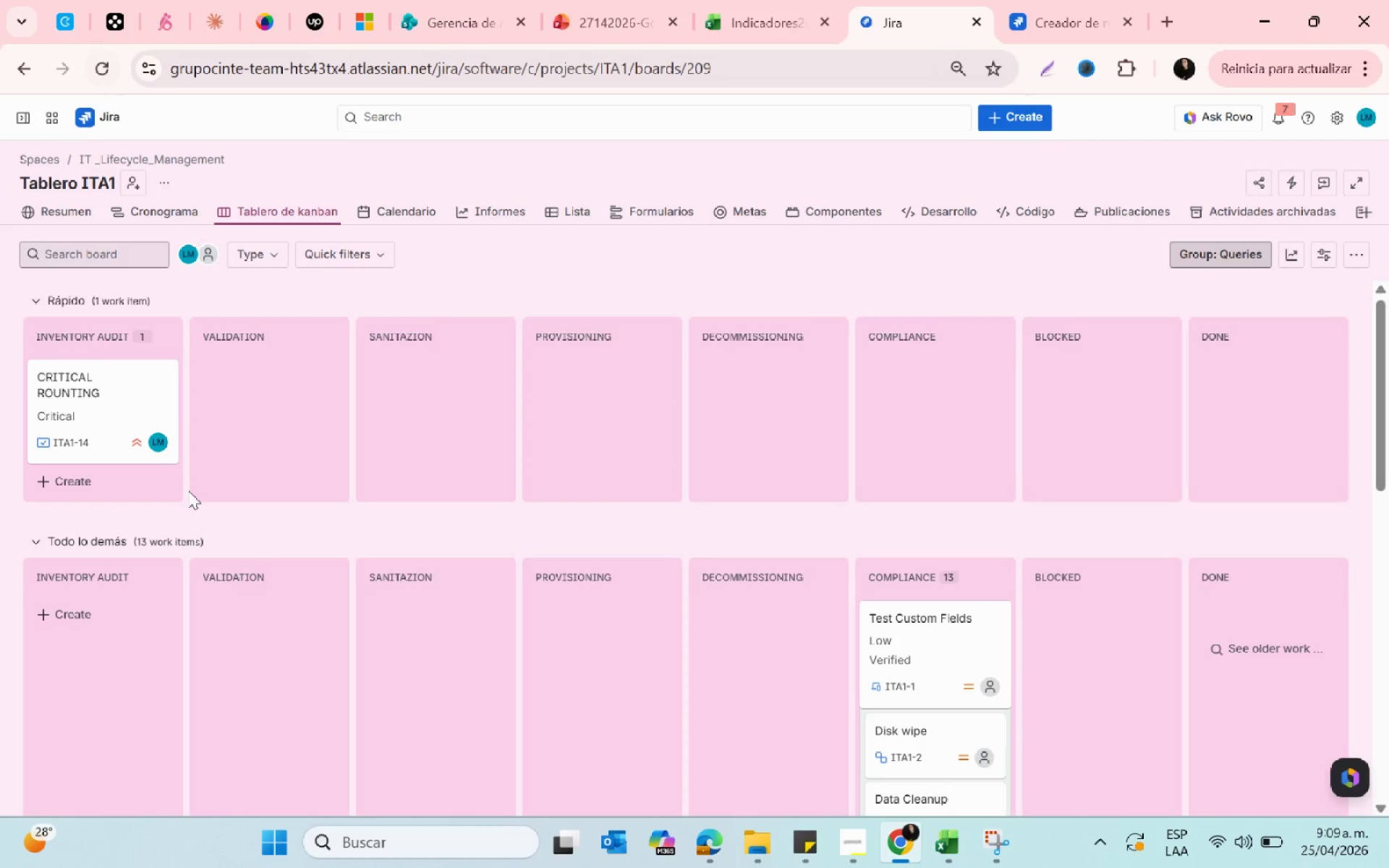 
mouse_move([136, 415])
 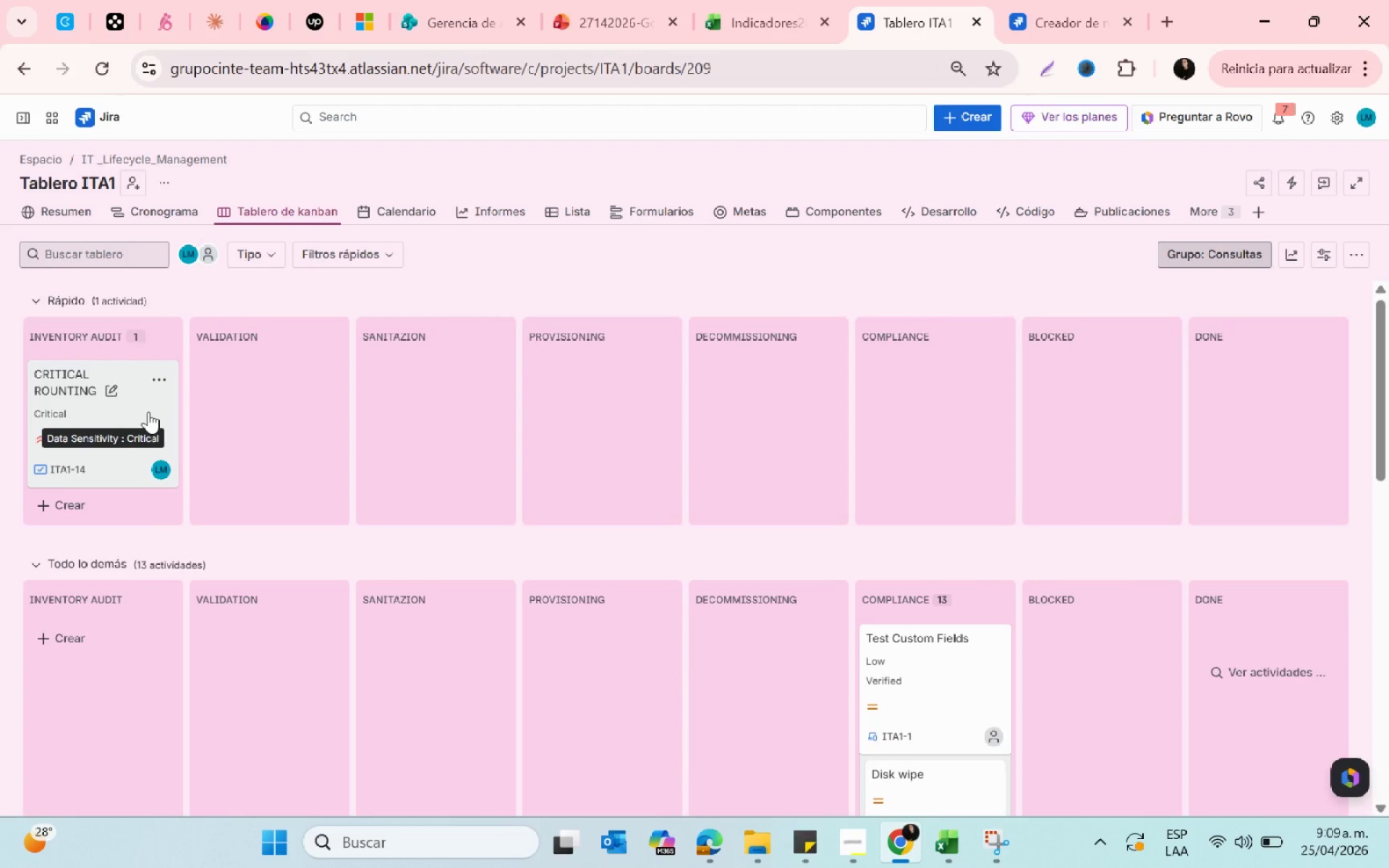 
left_click([148, 412])
 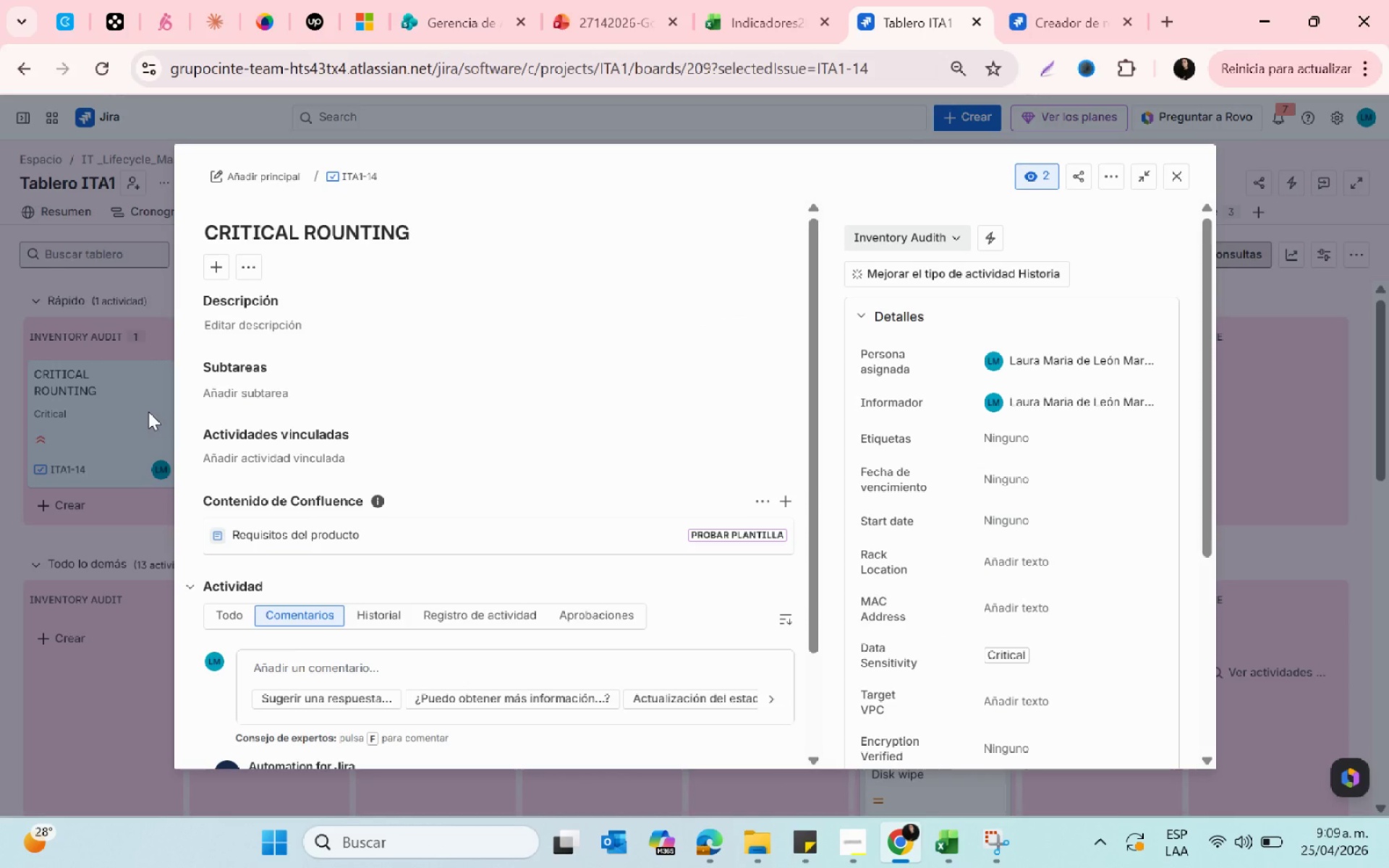 
scroll: coordinate [398, 545], scroll_direction: down, amount: 2.0
 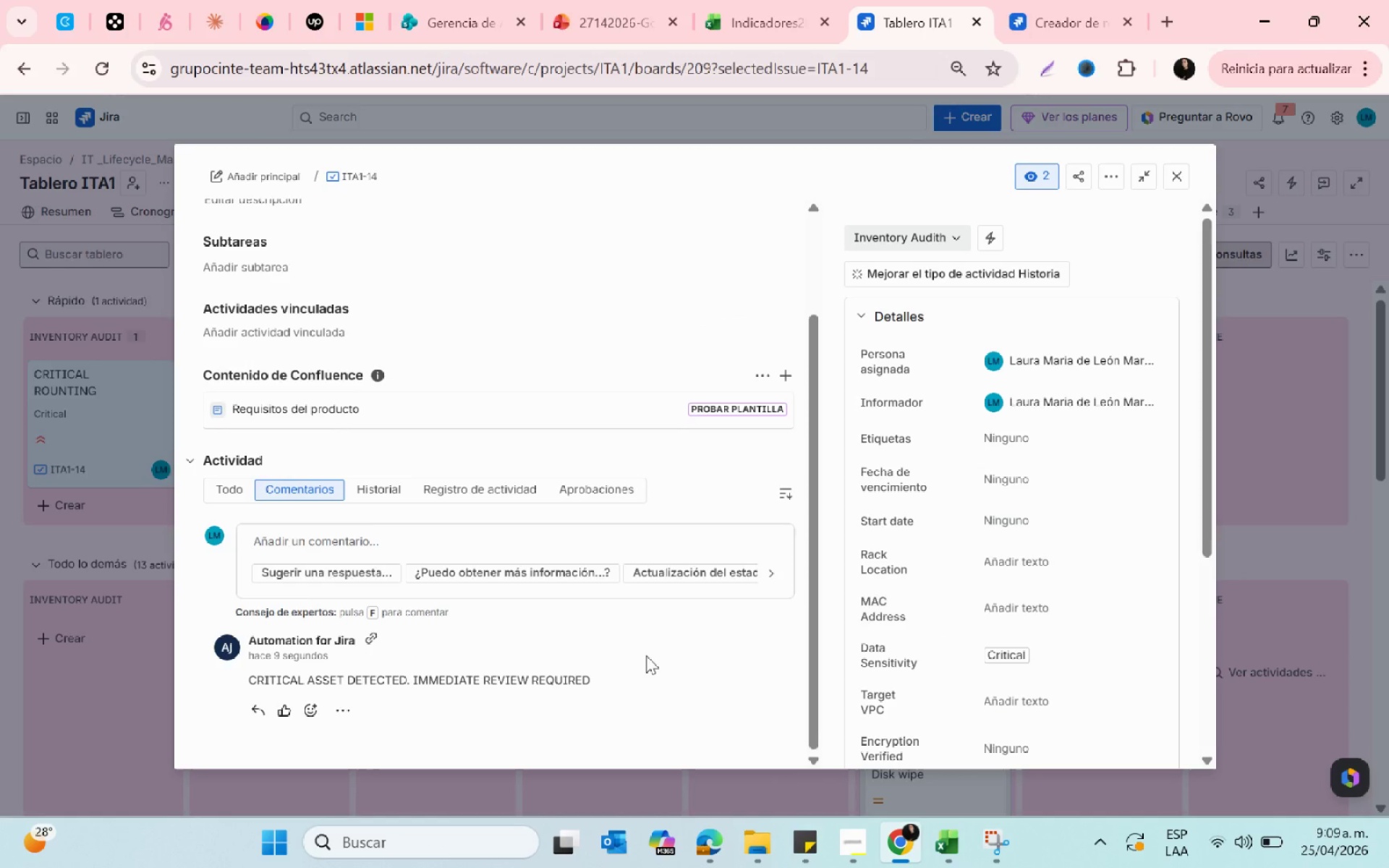 
scroll: coordinate [646, 655], scroll_direction: up, amount: 1.0
 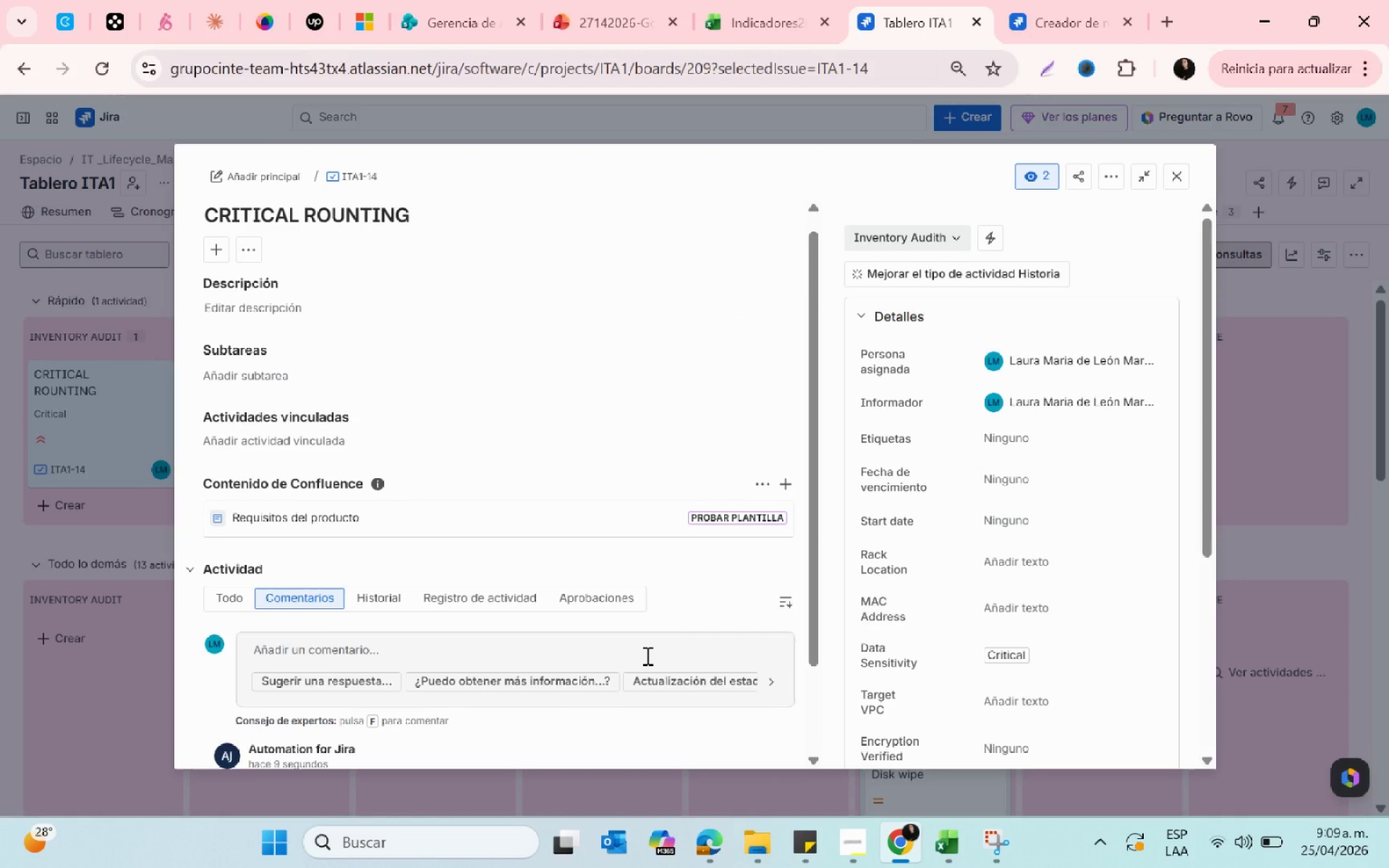 
key(PrintScreen)
 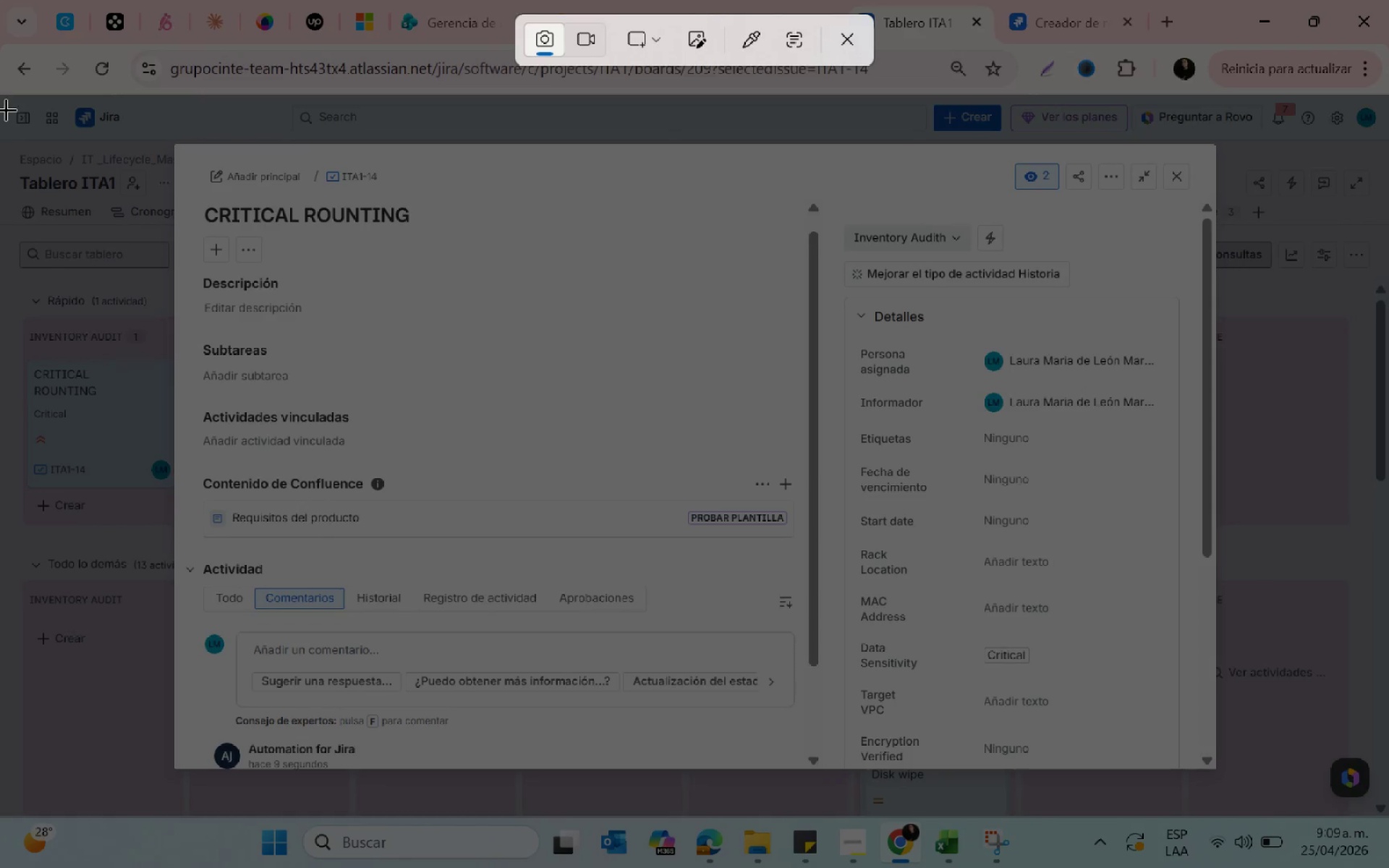 
left_click_drag(start_coordinate=[7, 89], to_coordinate=[1357, 789])
 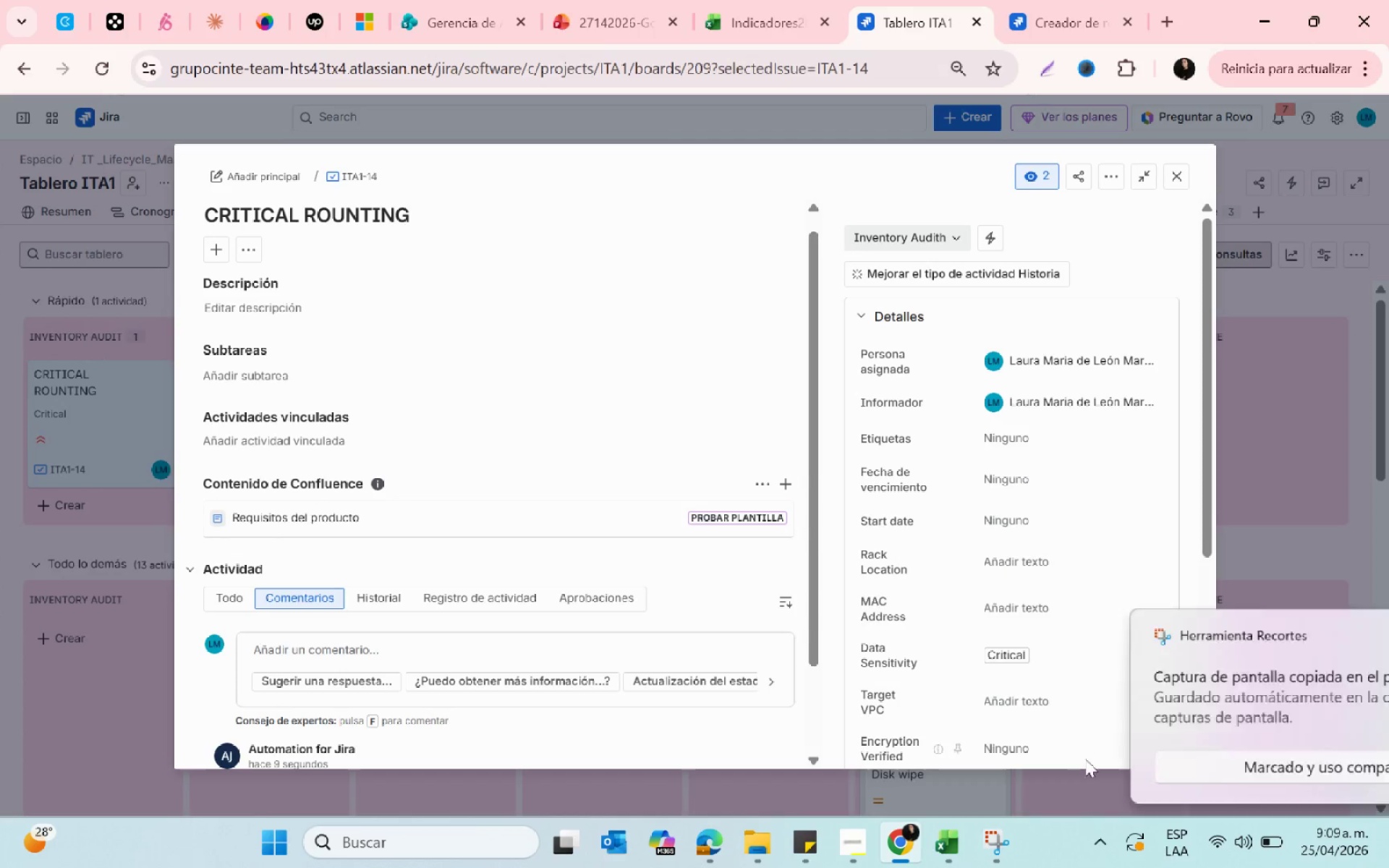 
left_click([1236, 641])
 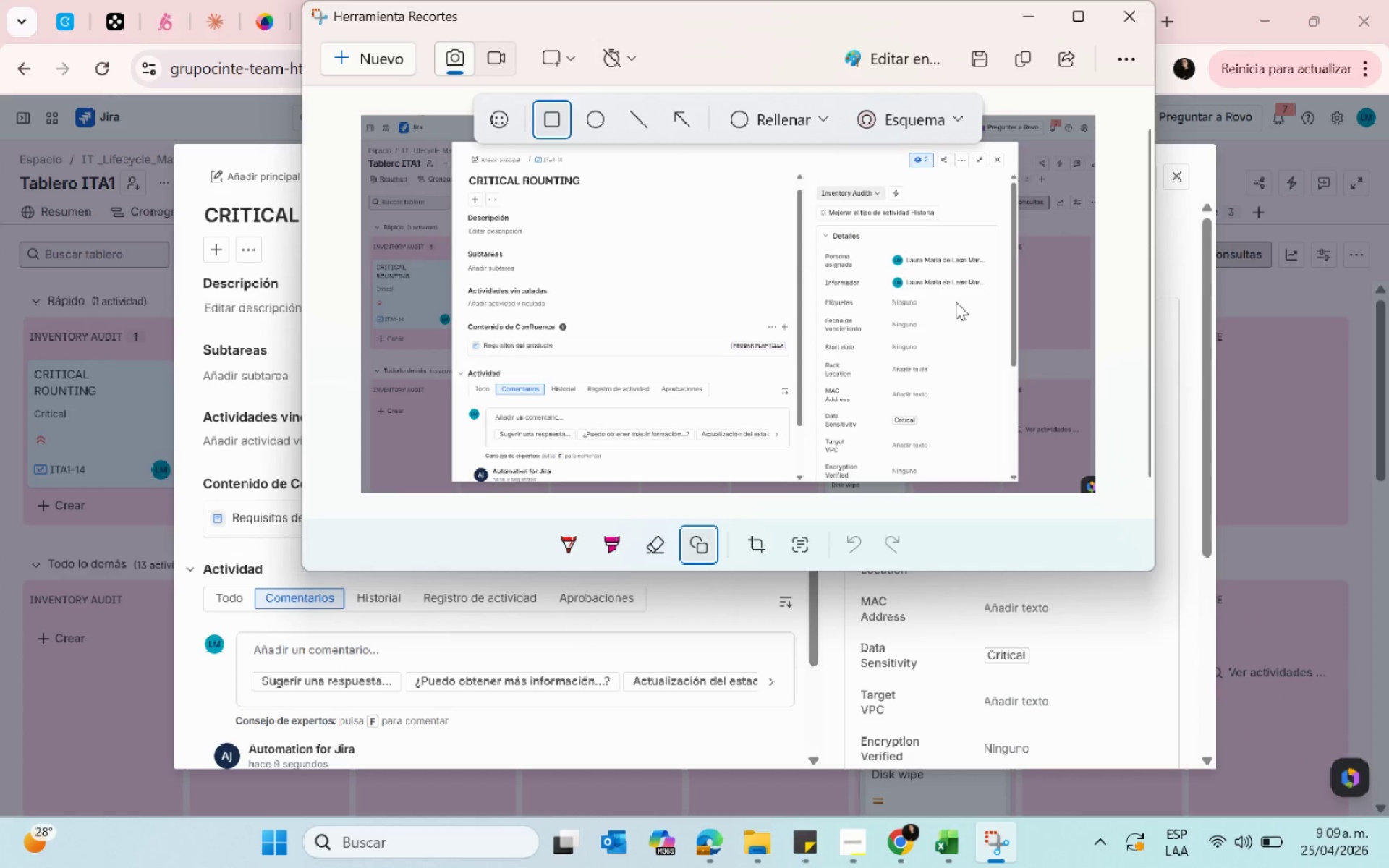 
left_click_drag(start_coordinate=[815, 241], to_coordinate=[1001, 271])
 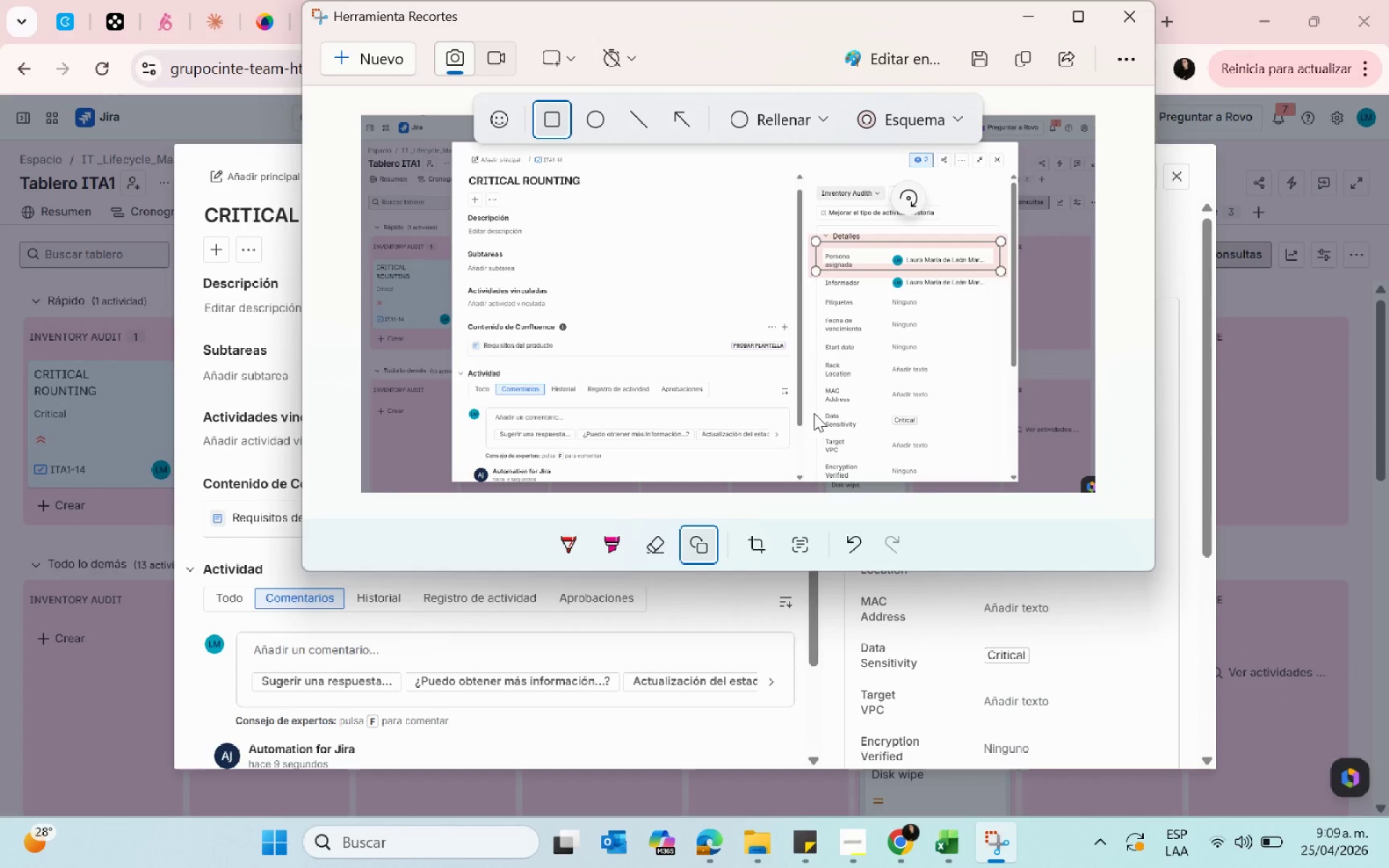 
left_click_drag(start_coordinate=[814, 406], to_coordinate=[959, 431])
 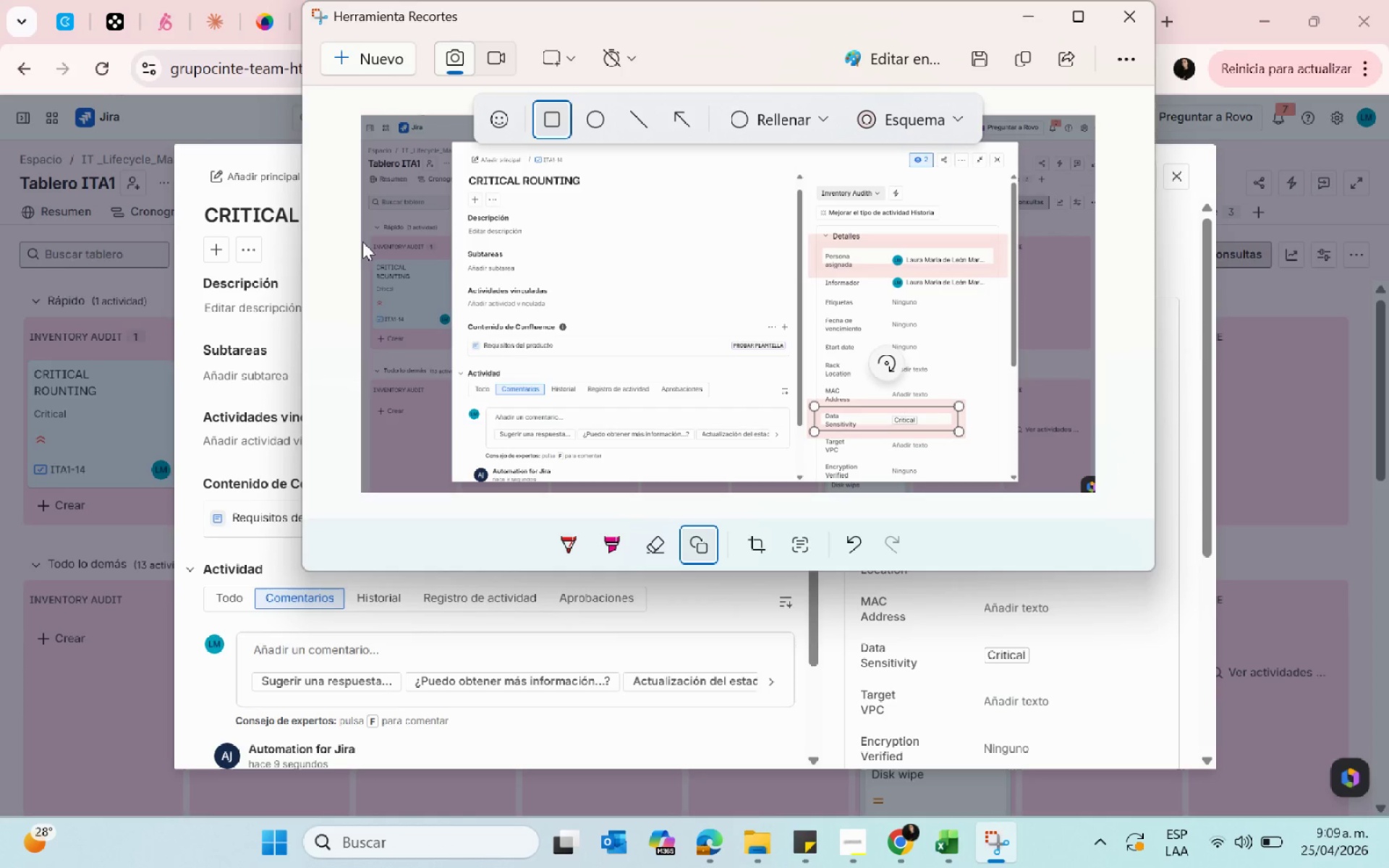 
left_click_drag(start_coordinate=[362, 234], to_coordinate=[455, 436])
 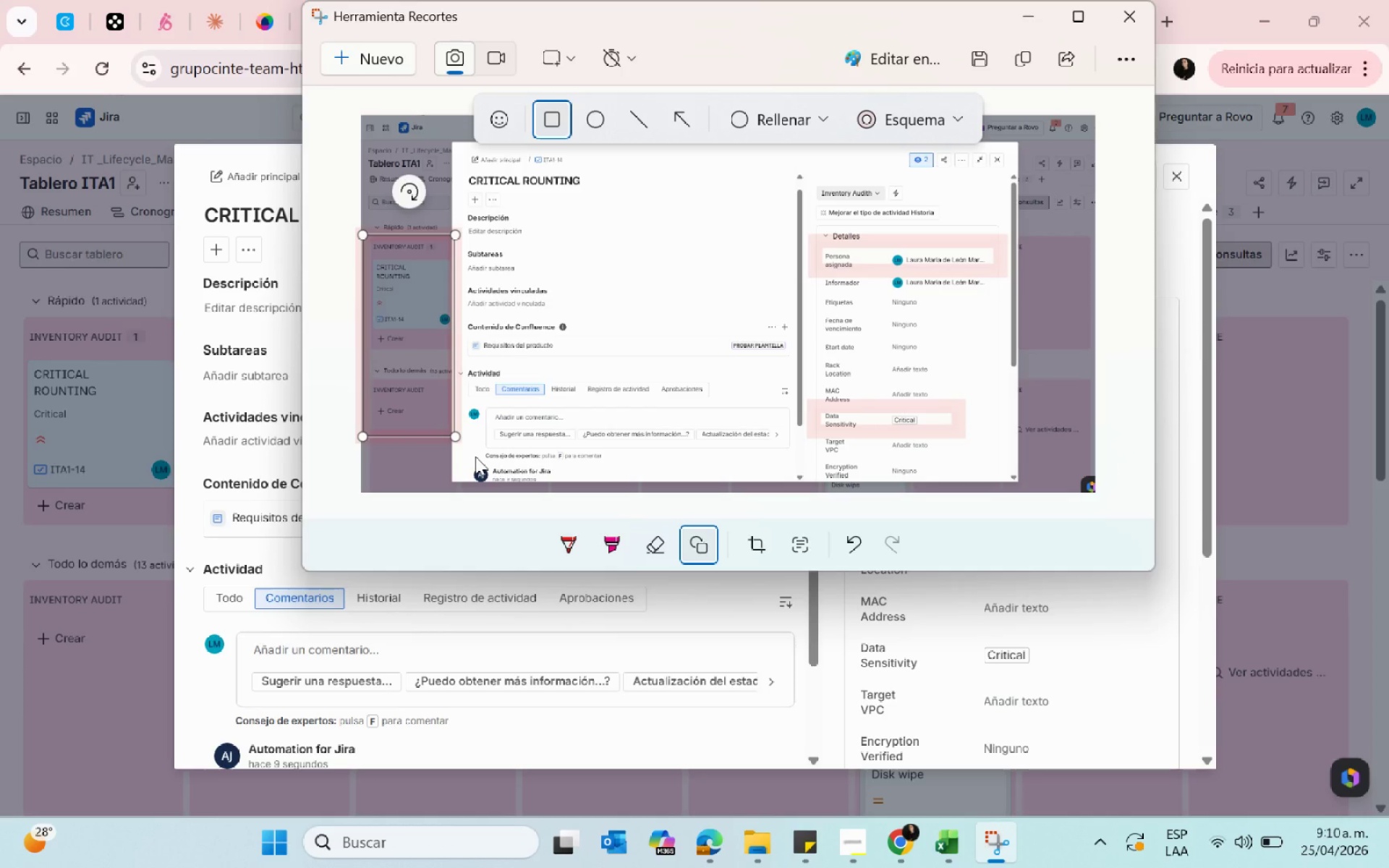 
key(Escape)
 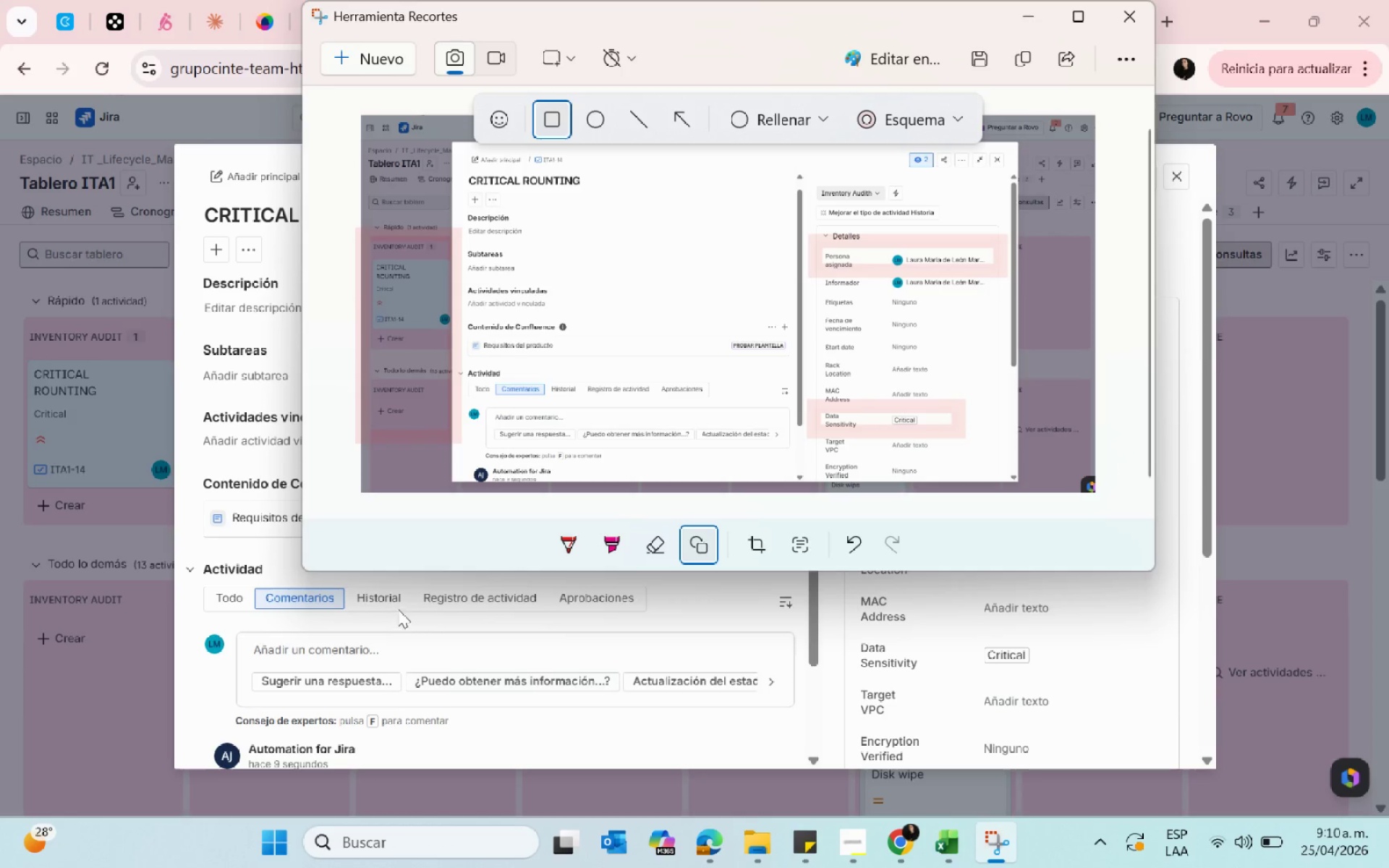 
scroll: coordinate [398, 609], scroll_direction: down, amount: 2.0
 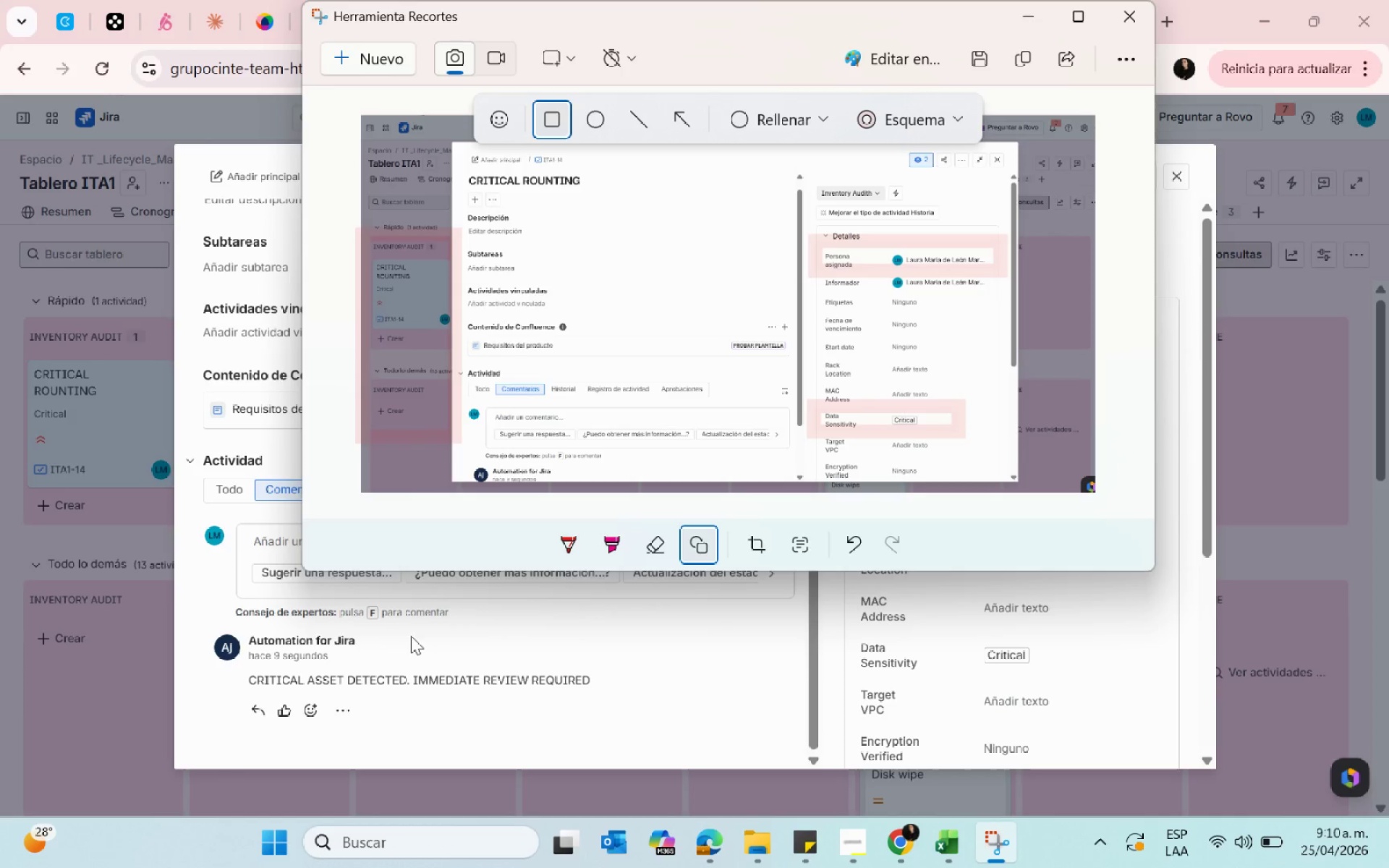 
key(Escape)
 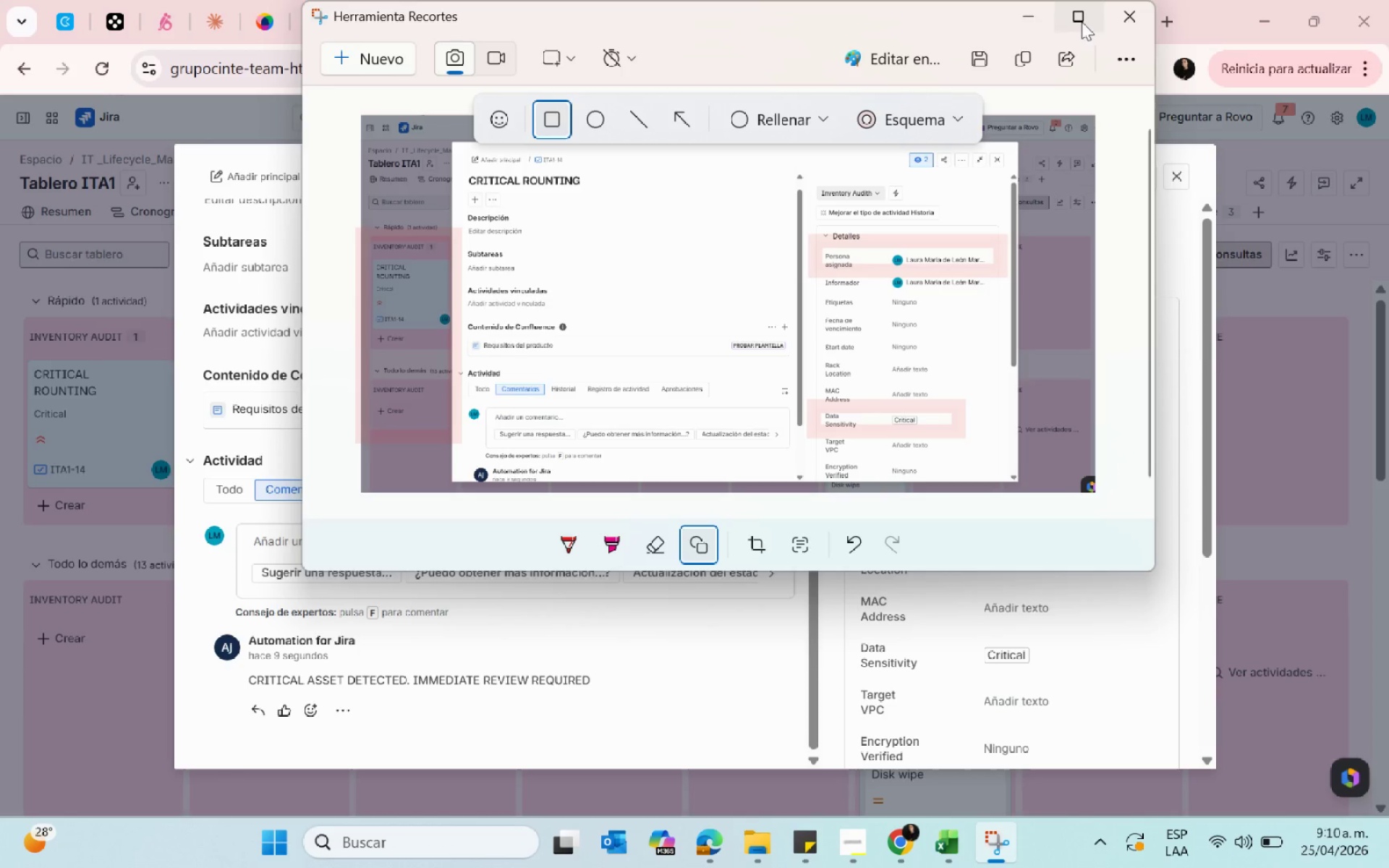 
left_click([1037, 16])
 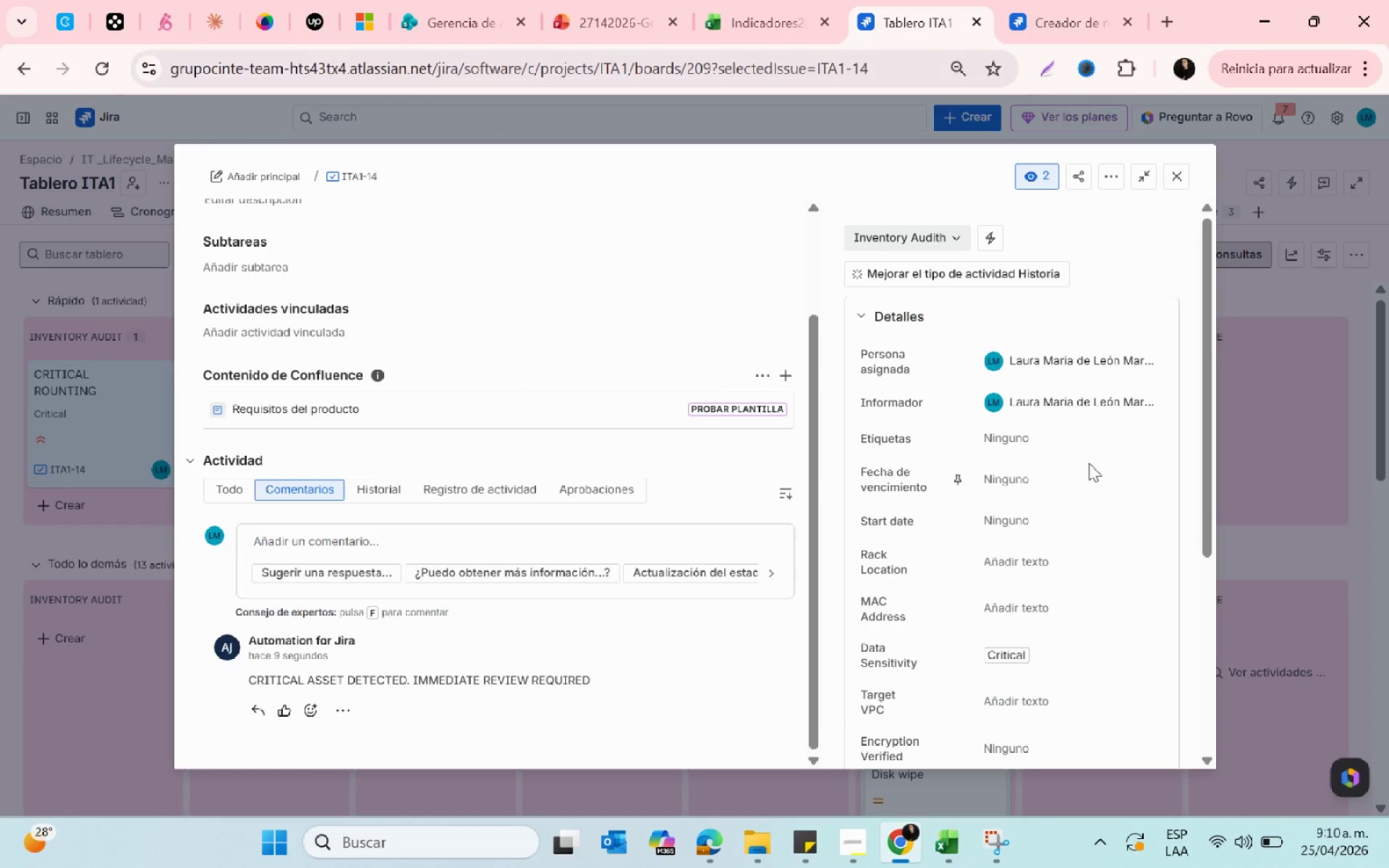 
key(PrintScreen)
 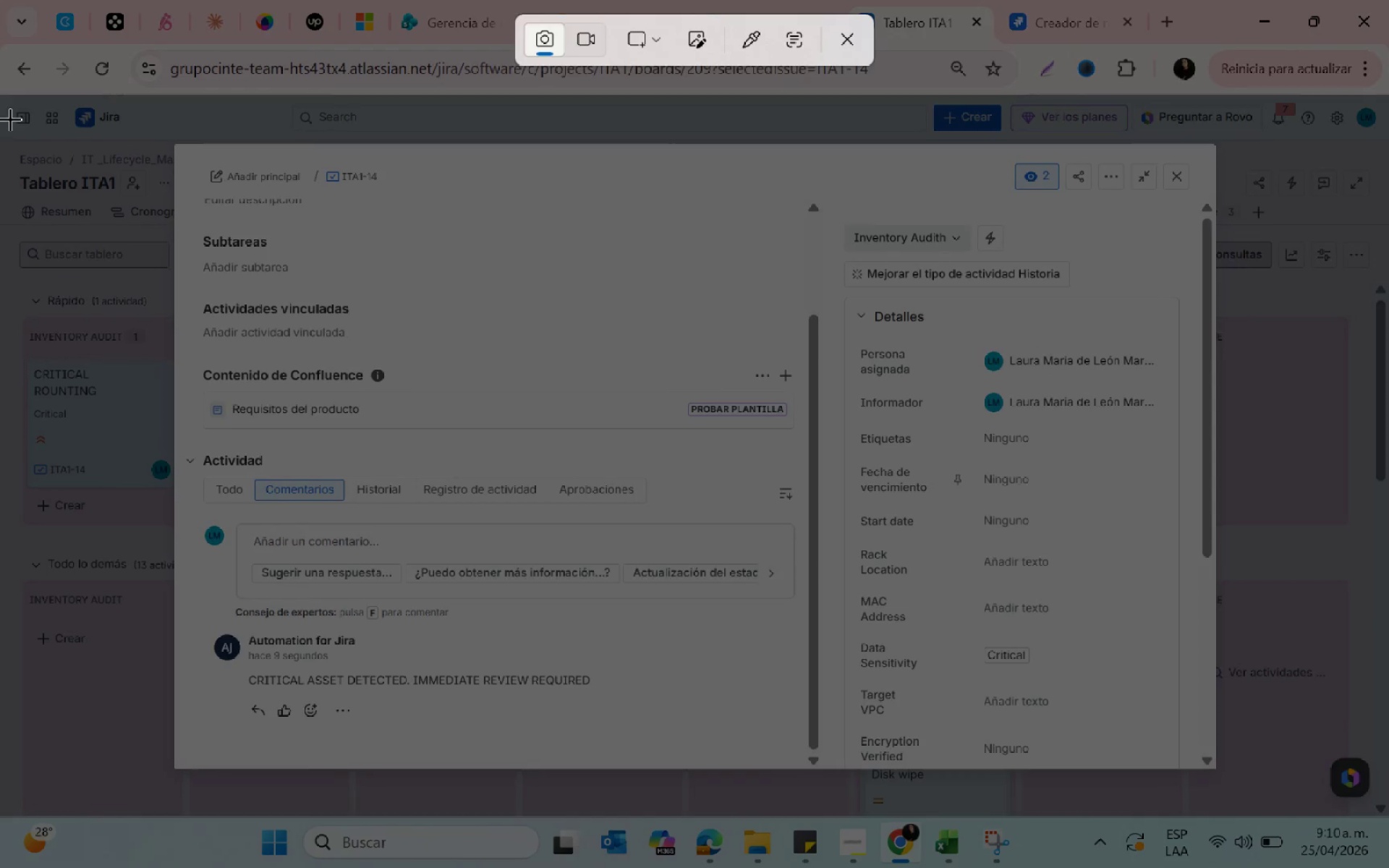 
left_click_drag(start_coordinate=[9, 98], to_coordinate=[1288, 795])
 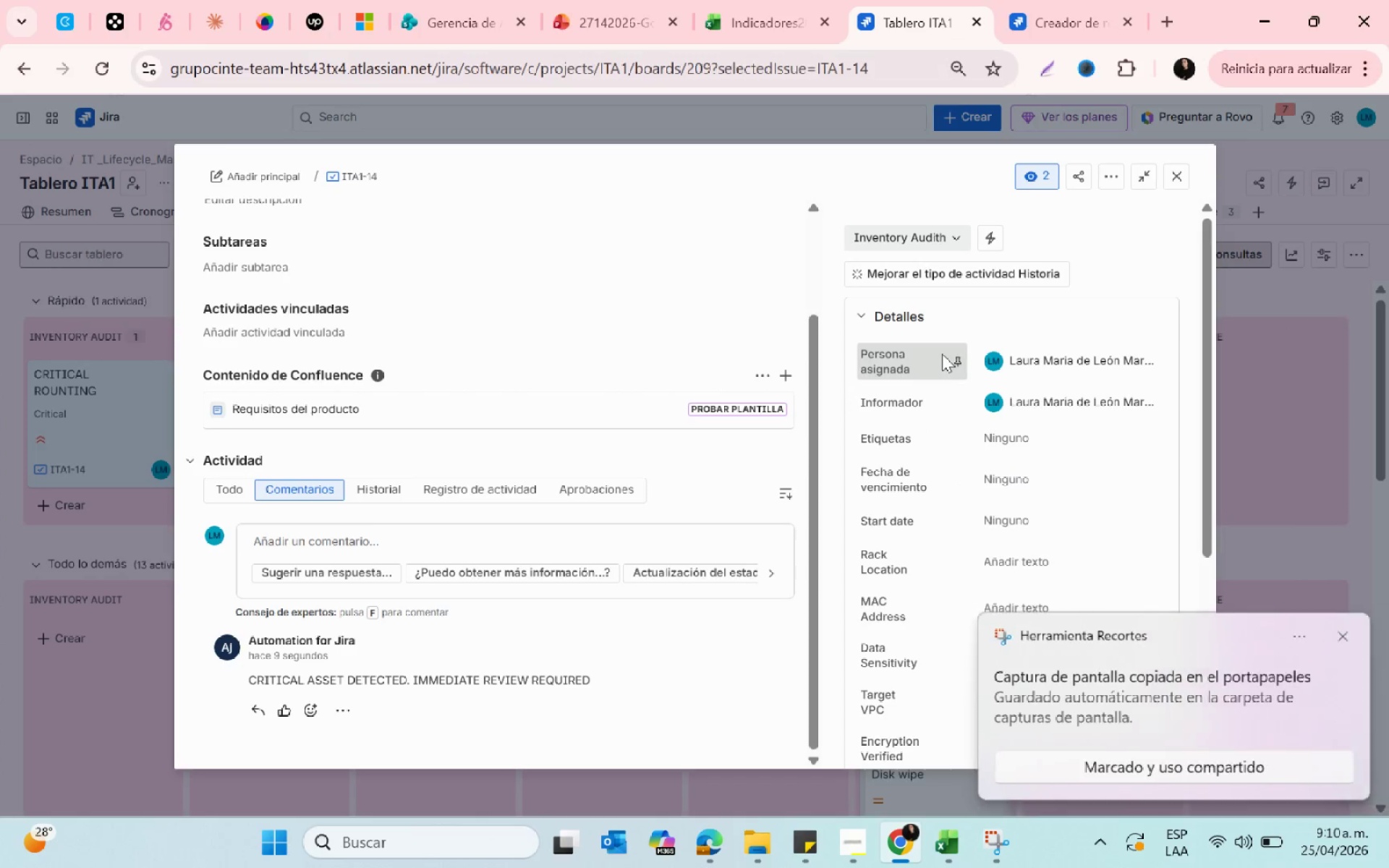 
left_click([1207, 702])
 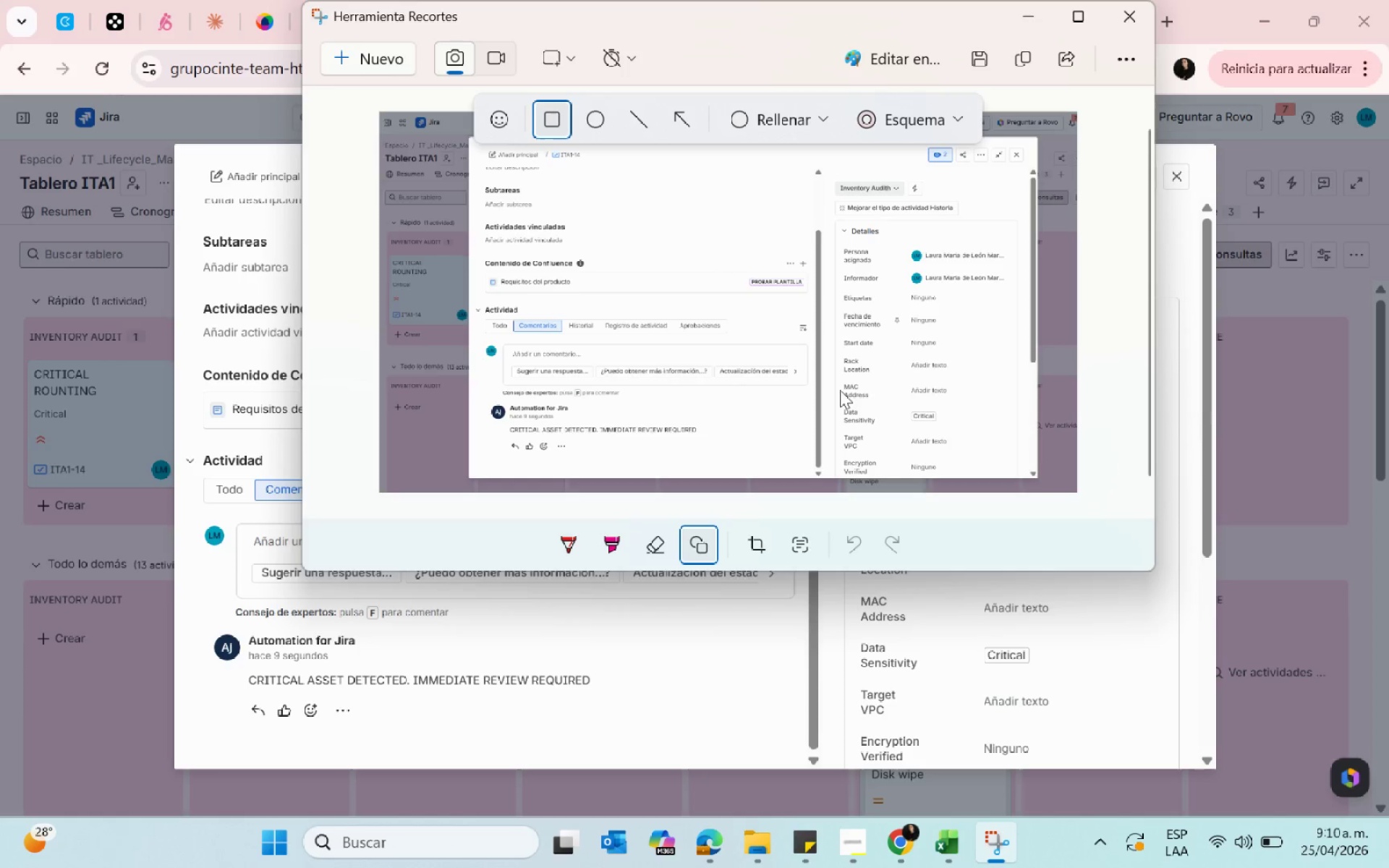 
left_click_drag(start_coordinate=[835, 407], to_coordinate=[972, 432])
 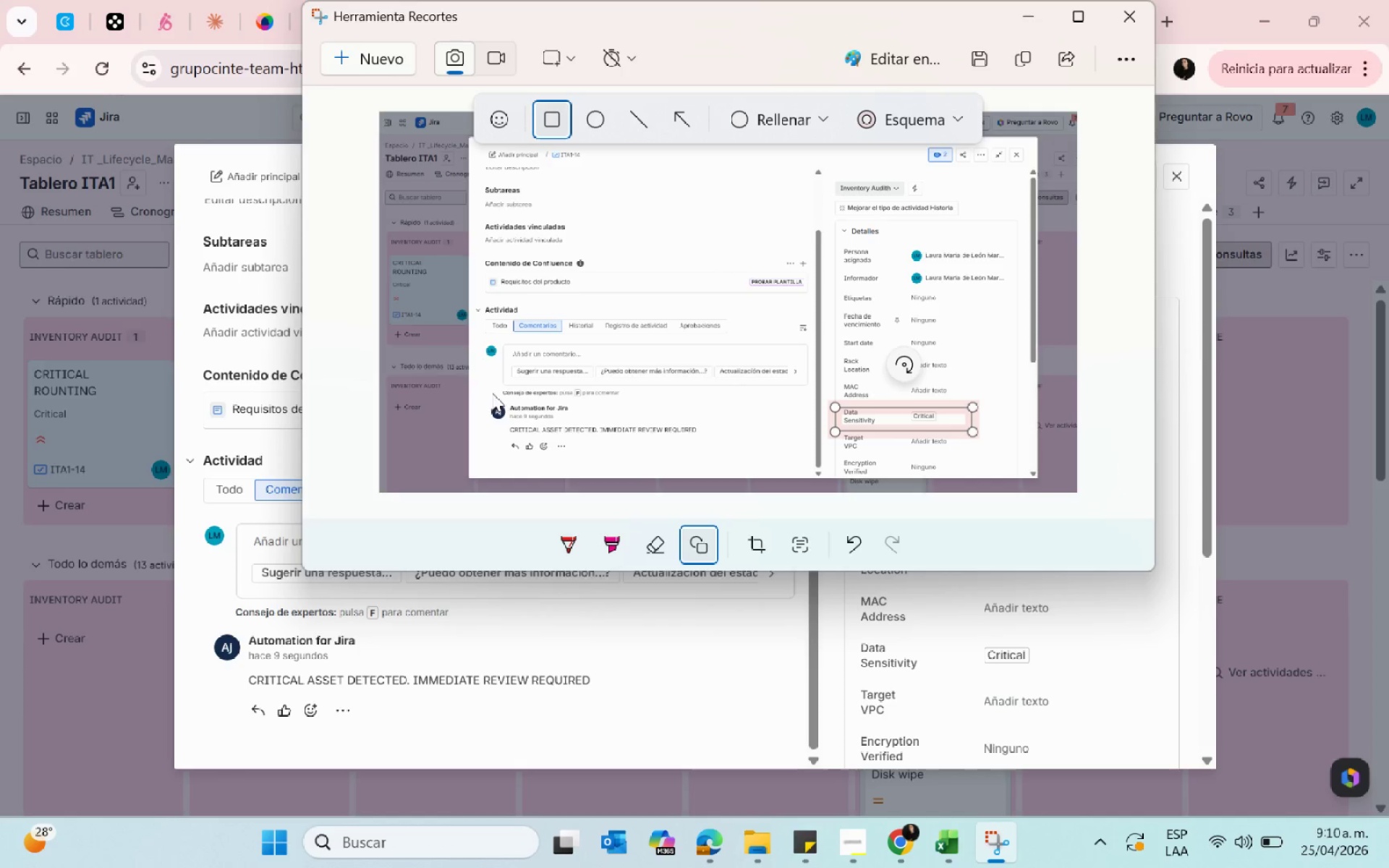 
left_click_drag(start_coordinate=[483, 390], to_coordinate=[737, 450])
 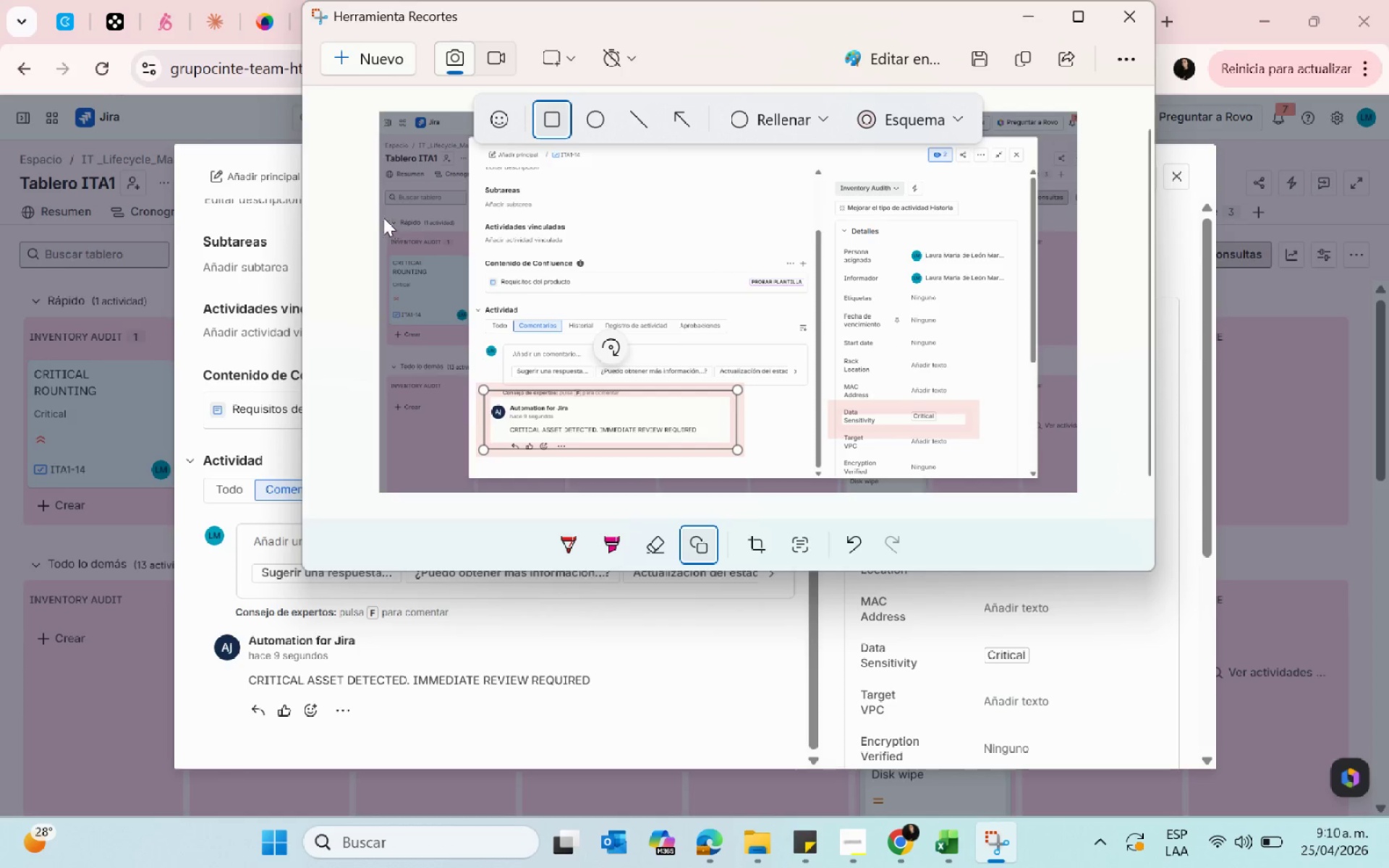 
left_click_drag(start_coordinate=[365, 217], to_coordinate=[497, 452])
 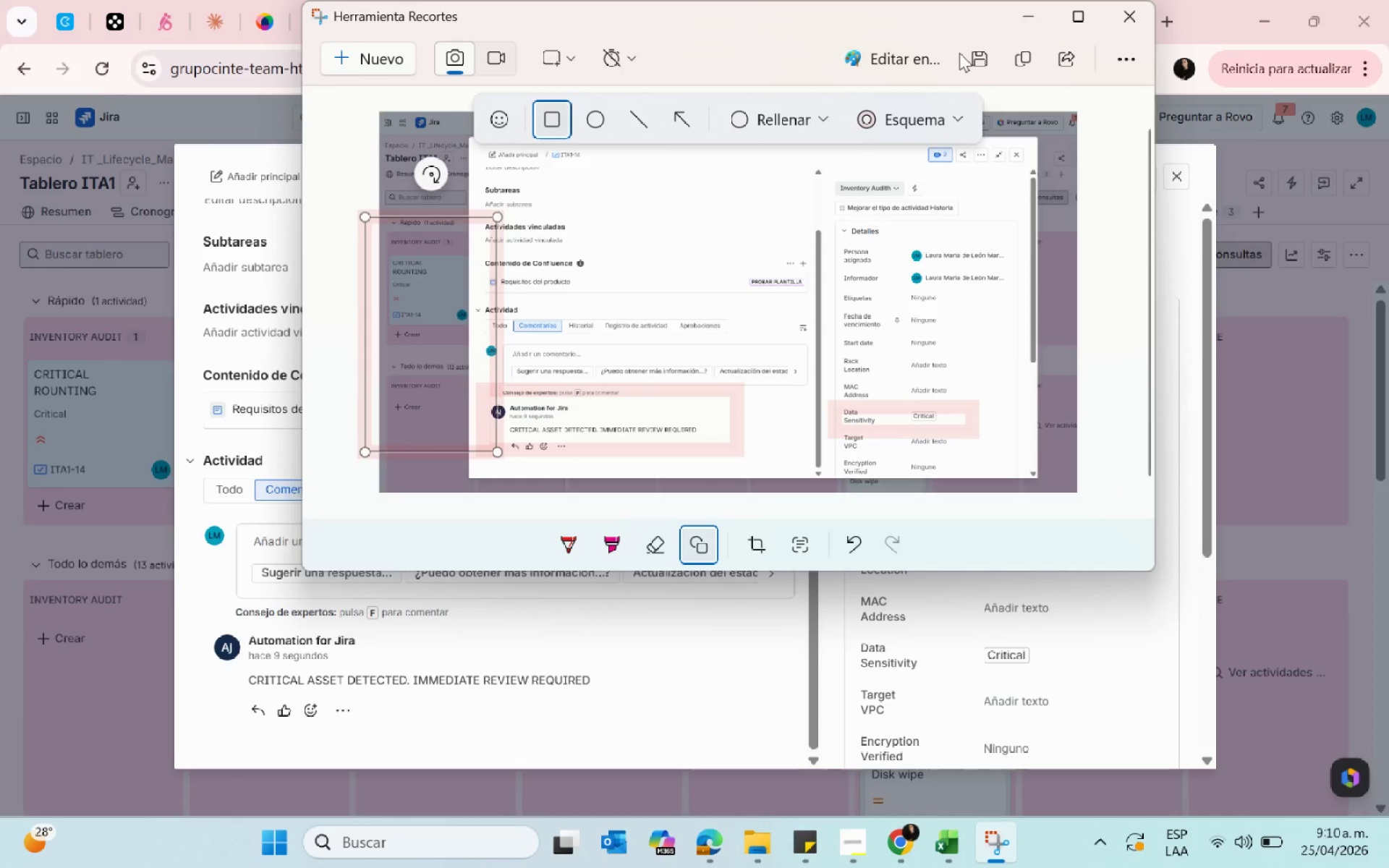 
left_click([980, 54])
 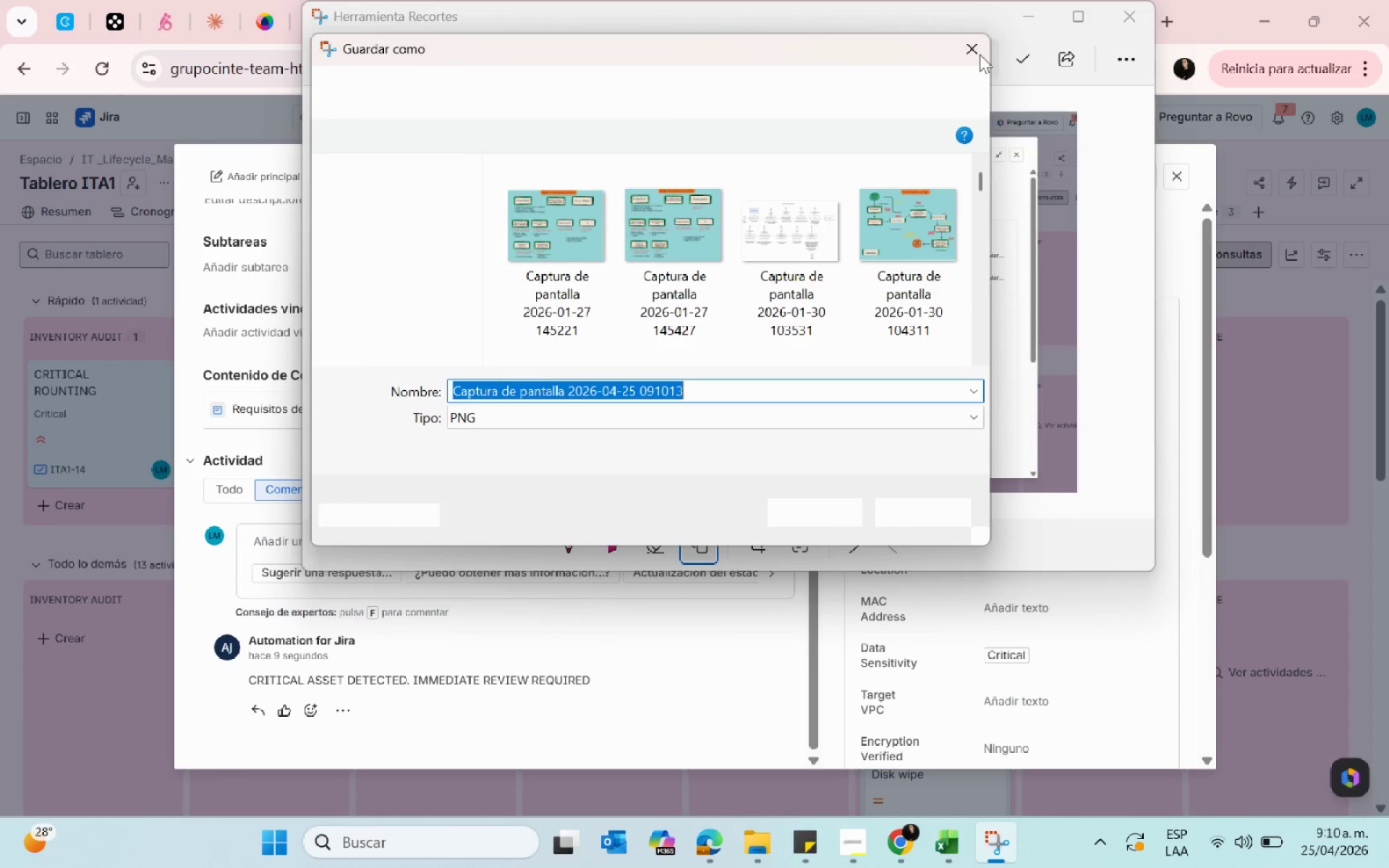 
scroll: coordinate [418, 329], scroll_direction: down, amount: 2.0
 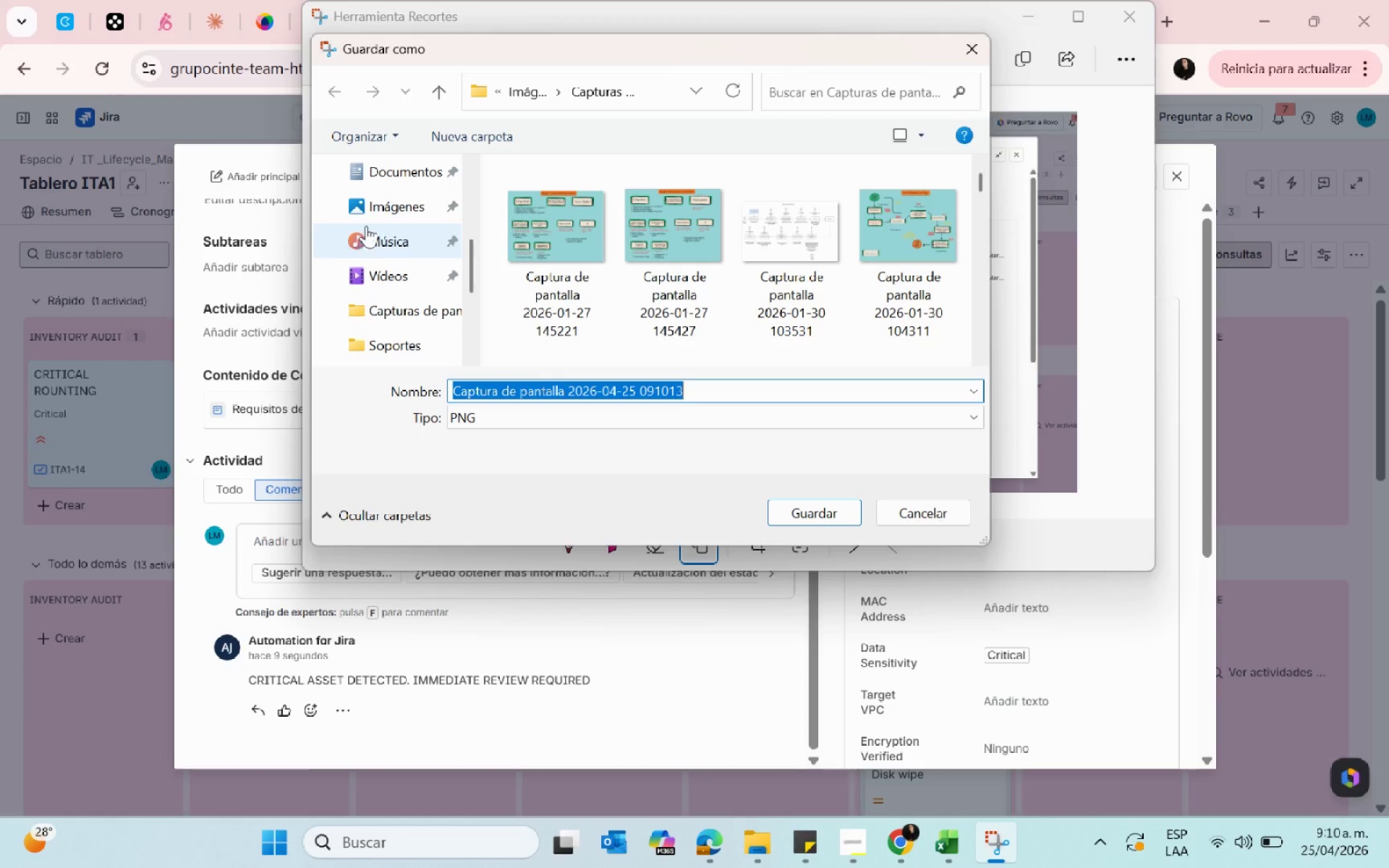 
left_click([367, 208])
 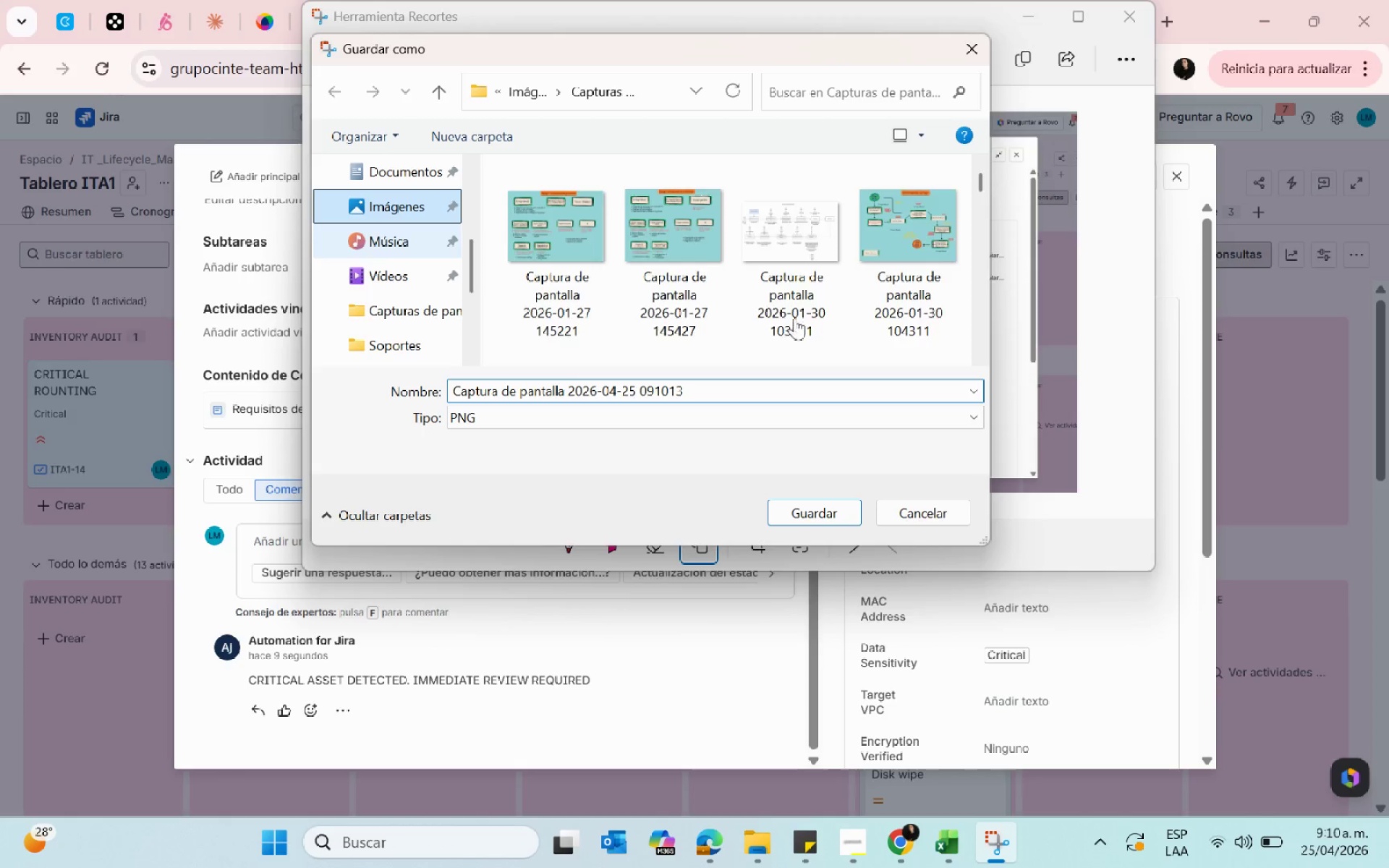 
left_click([893, 316])
 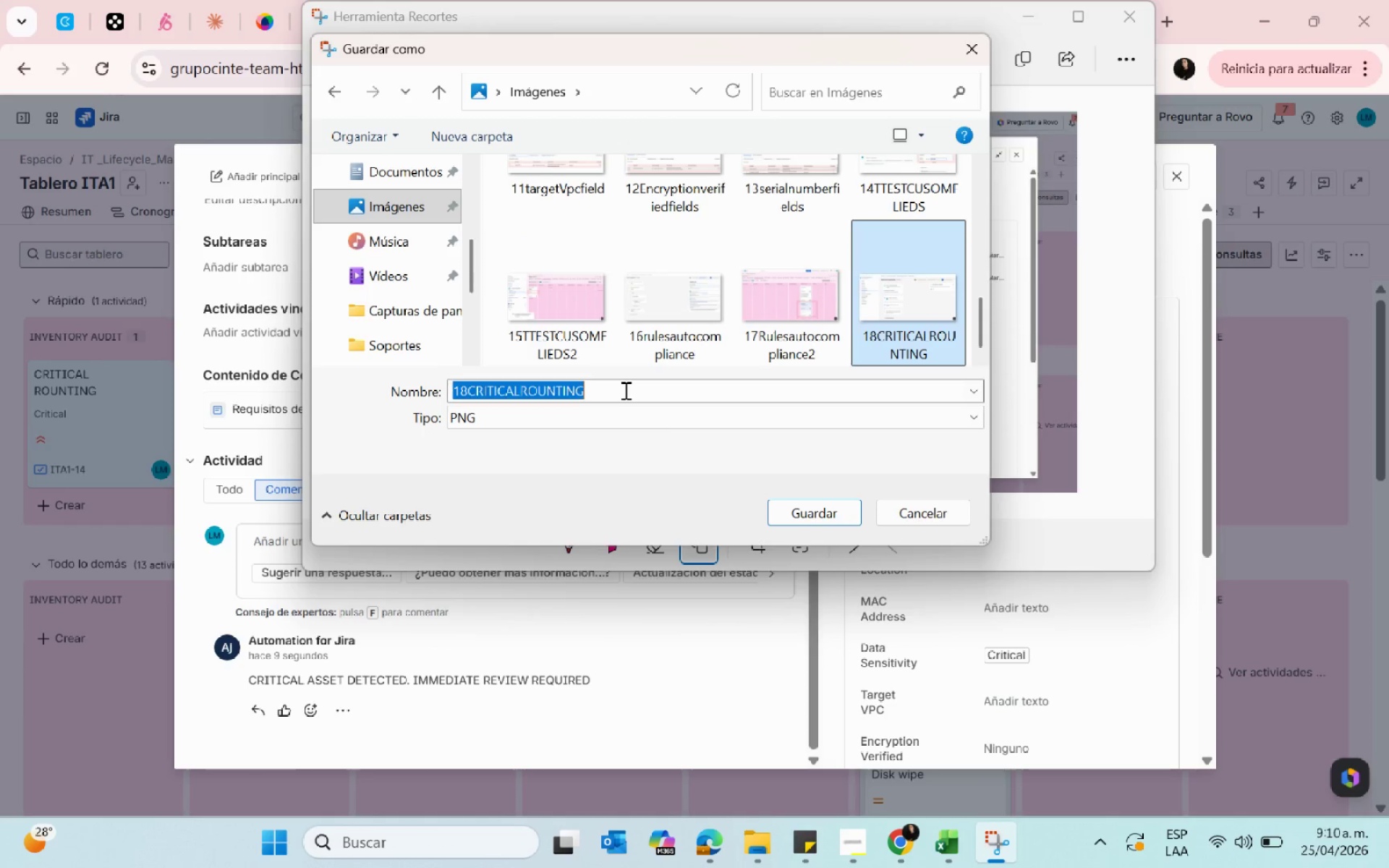 
scroll: coordinate [794, 318], scroll_direction: down, amount: 10.0
 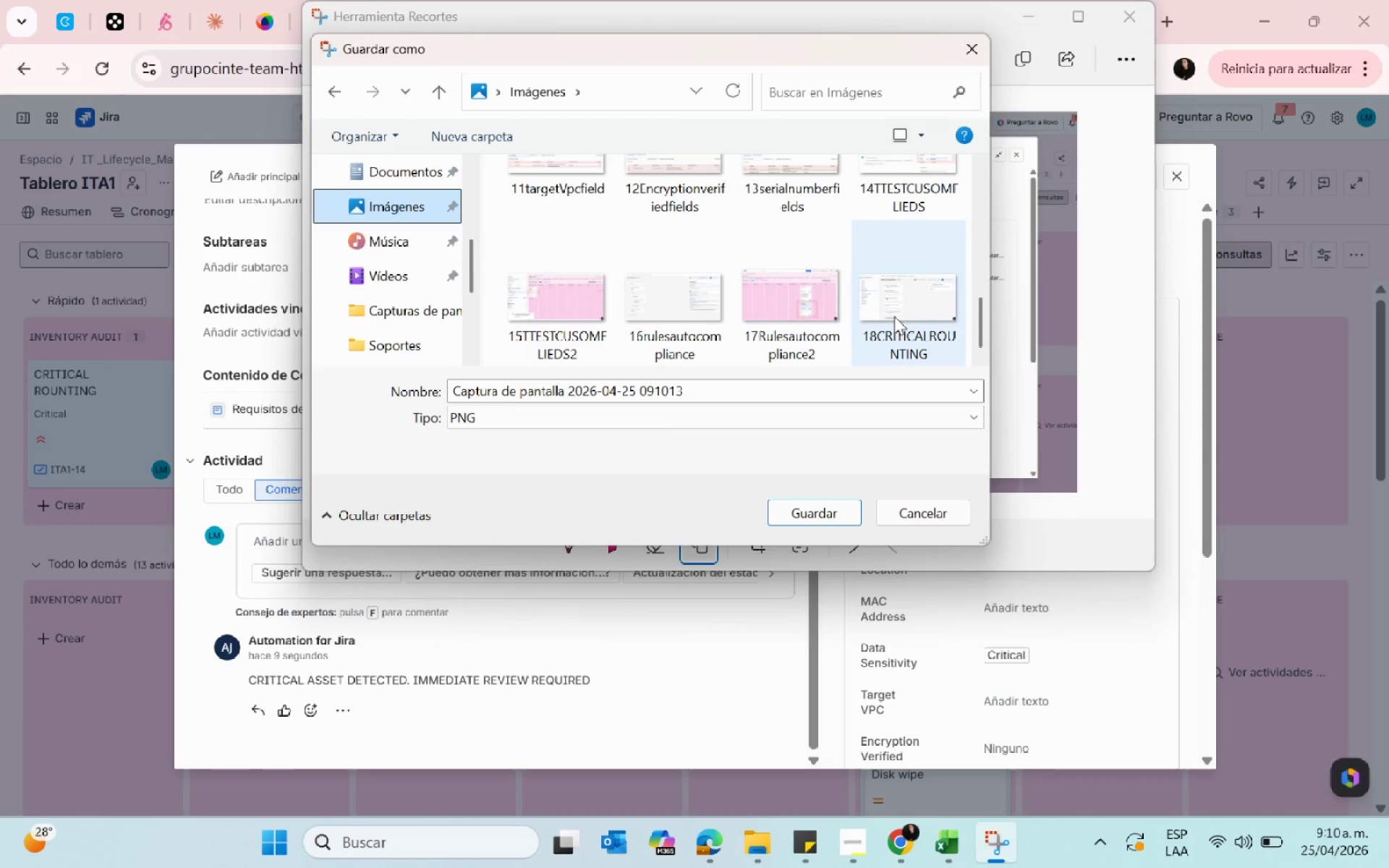 
double_click([598, 390])
 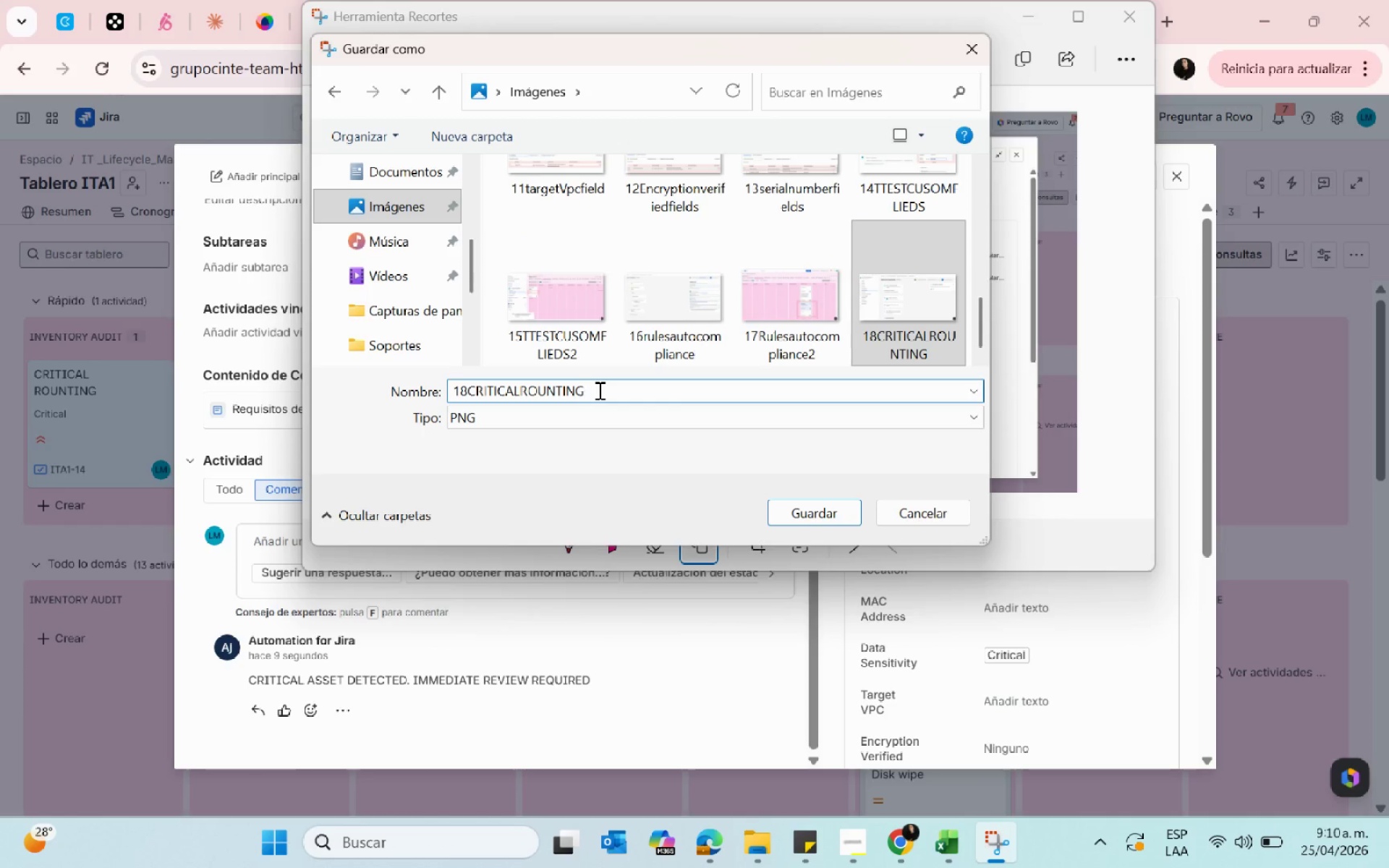 
key(2)
 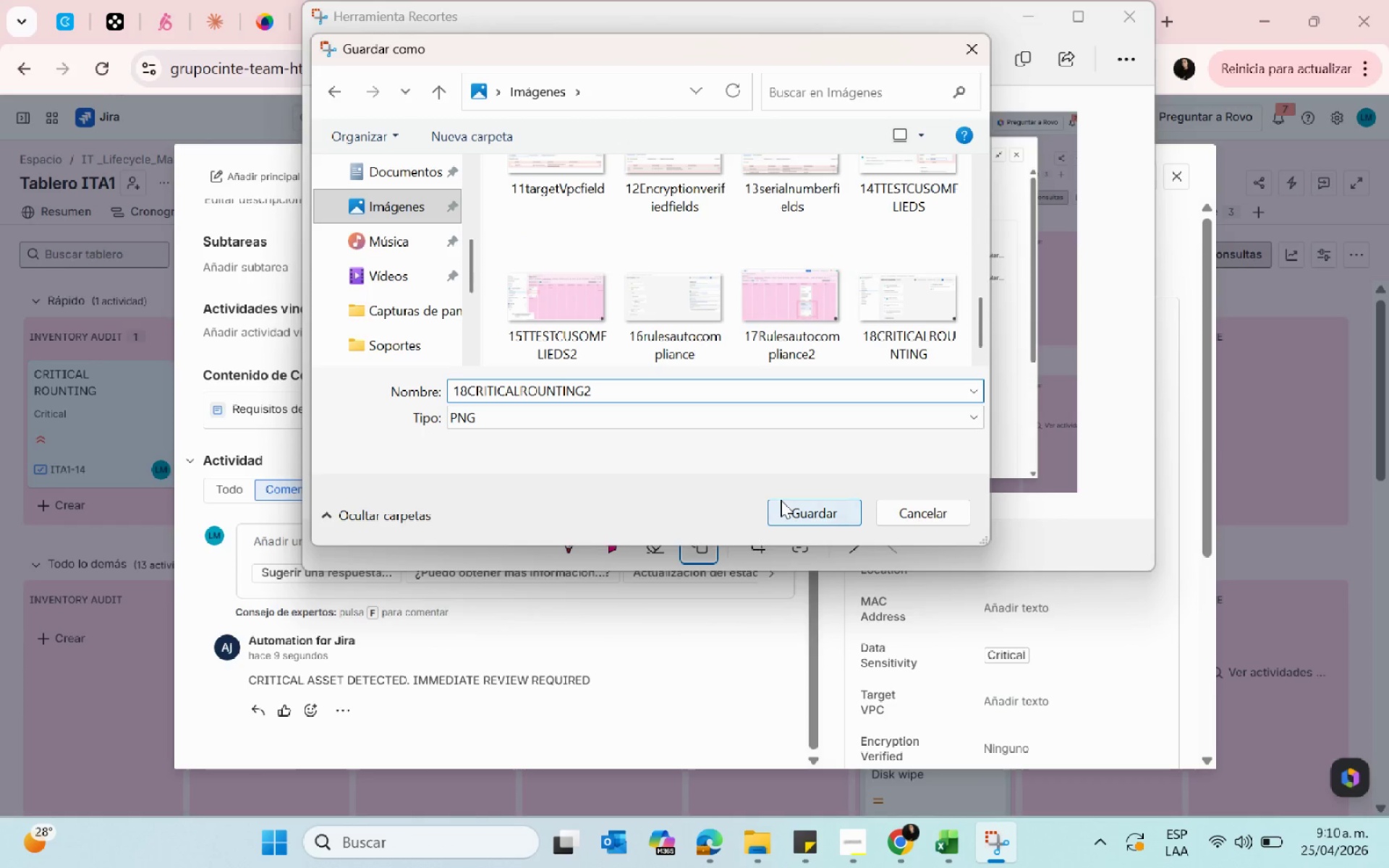 
left_click([799, 509])
 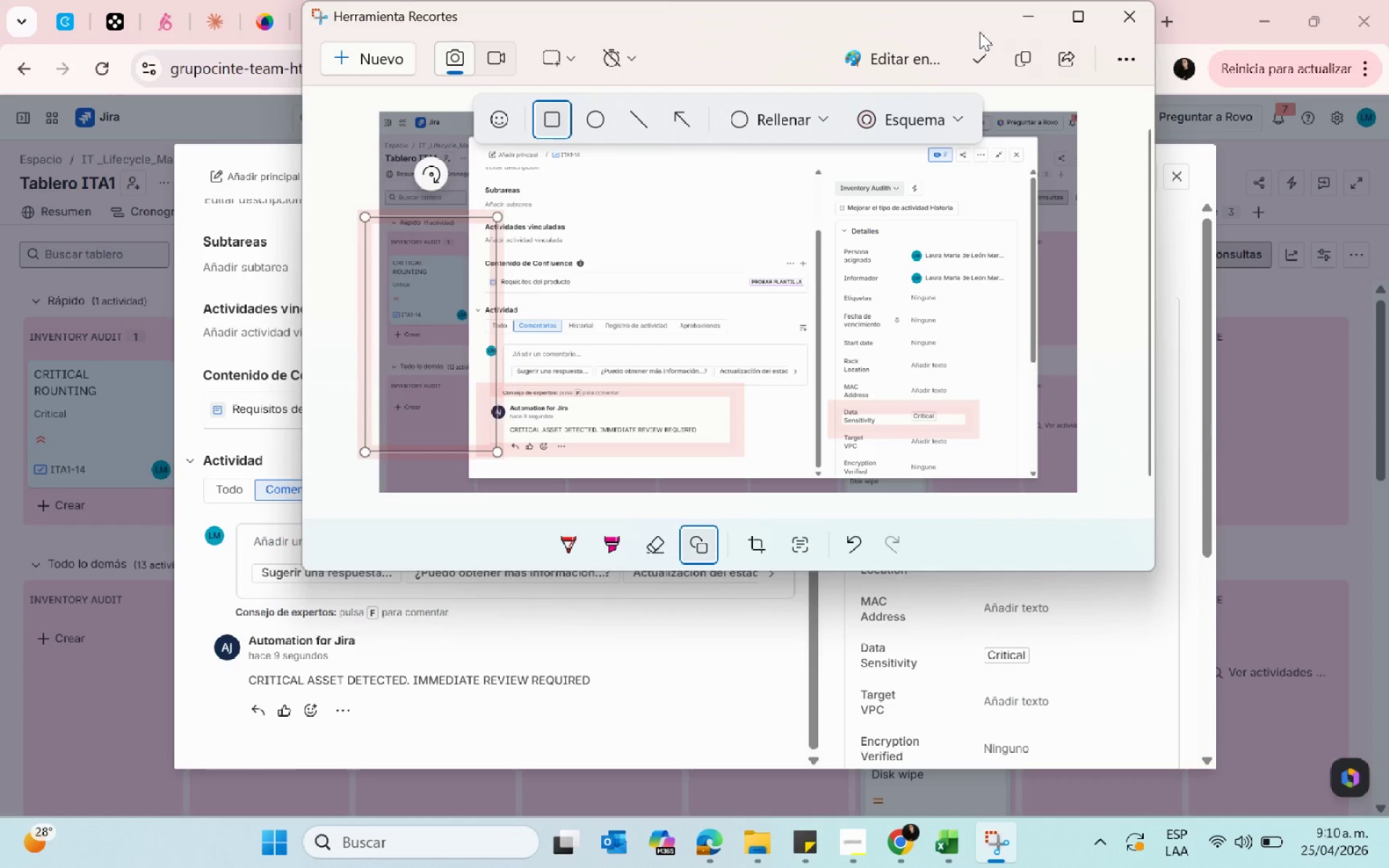 
left_click([1021, 21])
 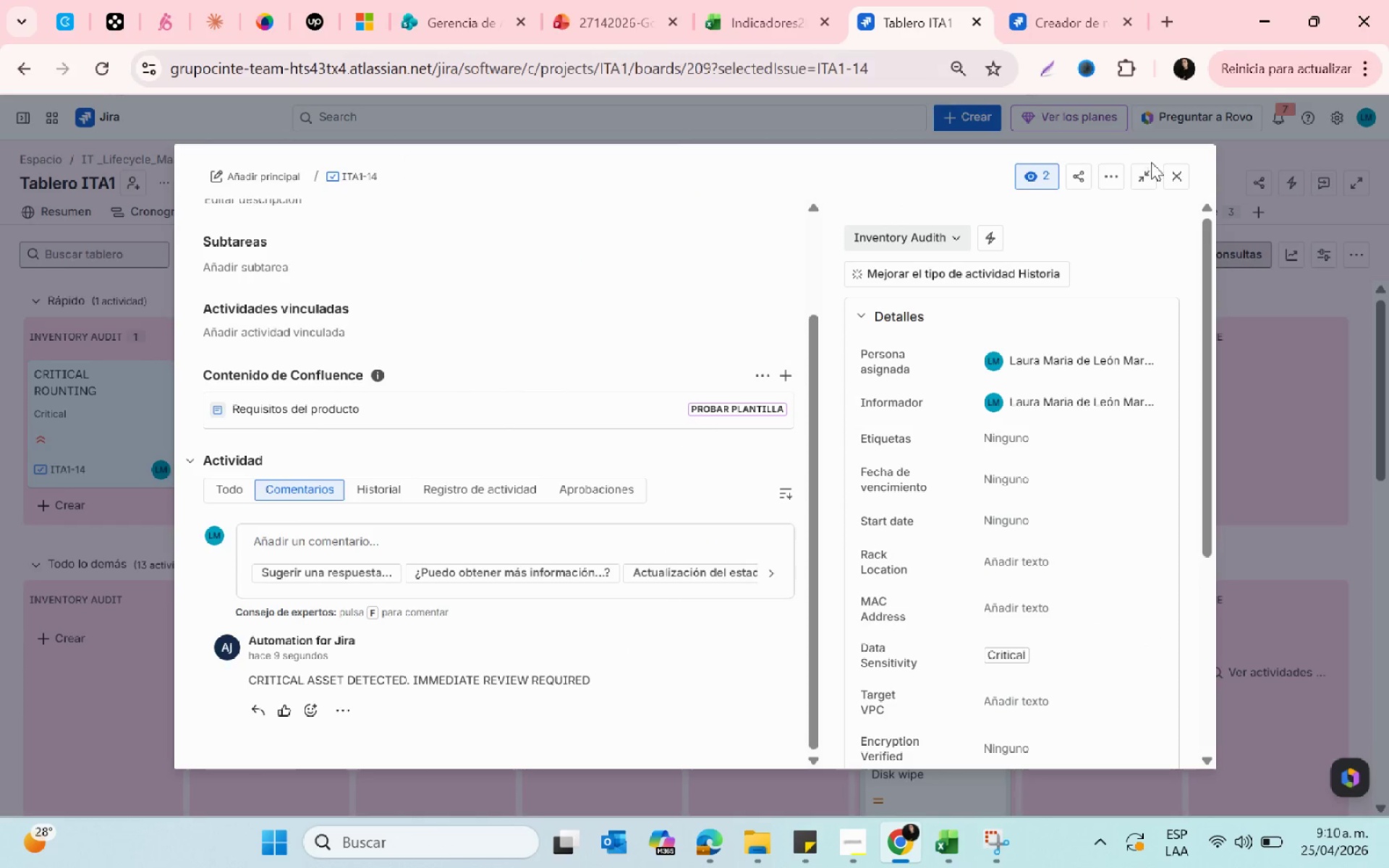 
left_click([1172, 182])
 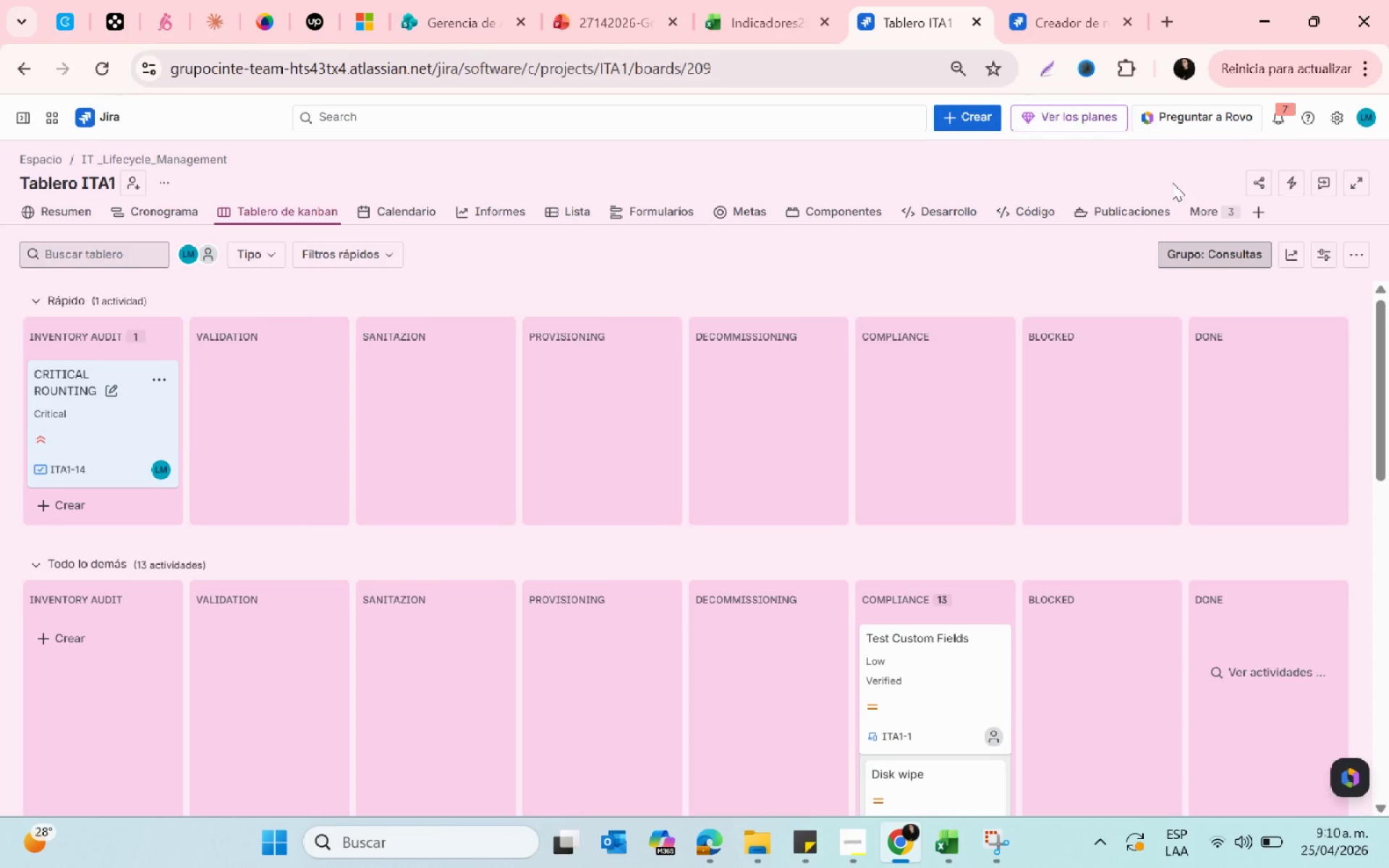 
wait(12.08)
 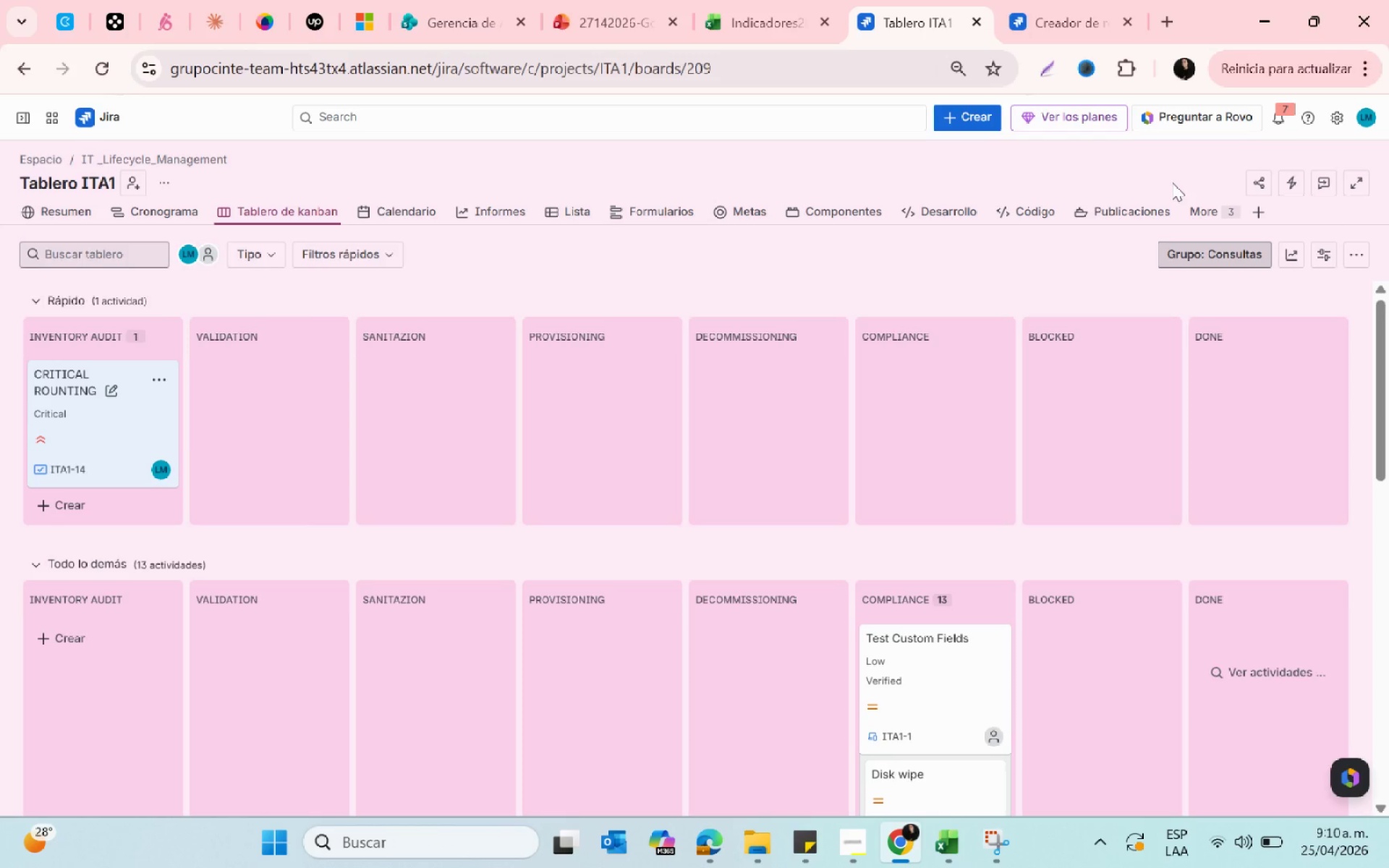 
left_click([859, 855])